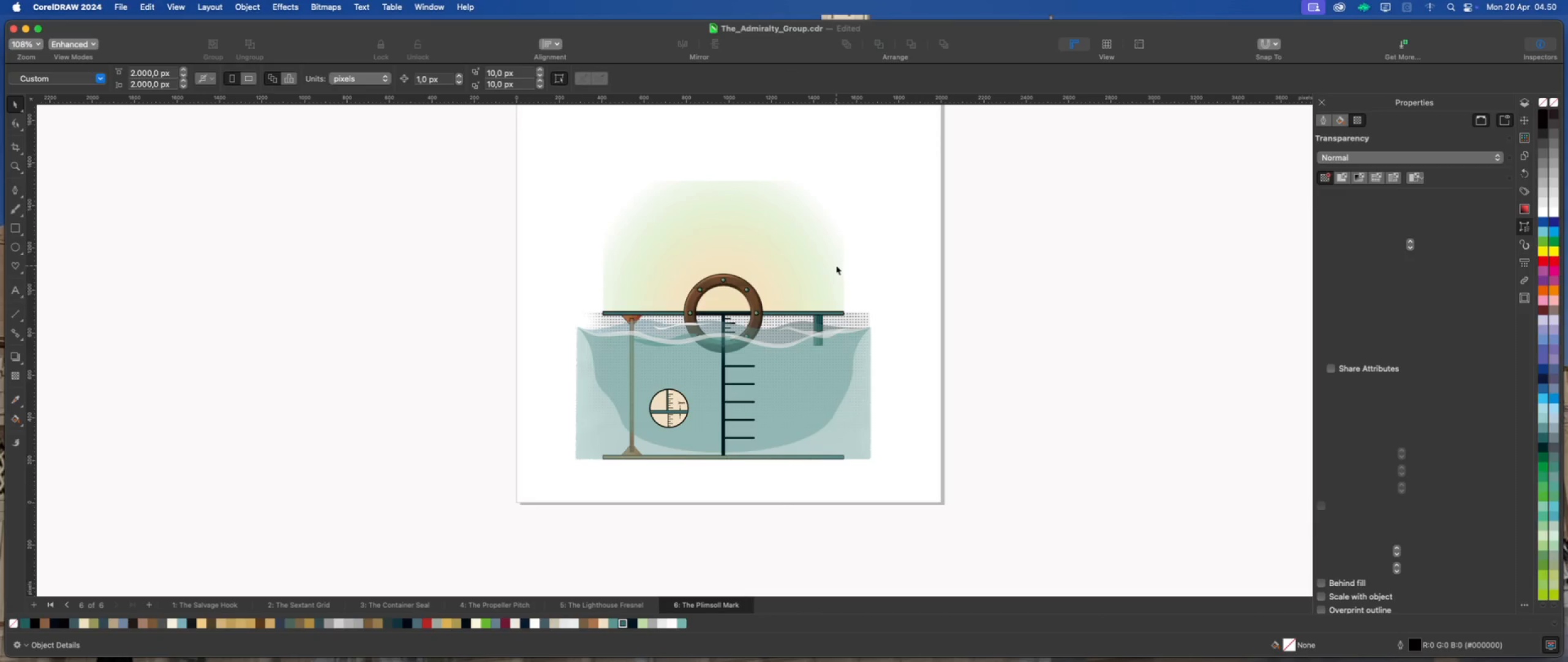 
scroll: coordinate [701, 392], scroll_direction: up, amount: 4.0
 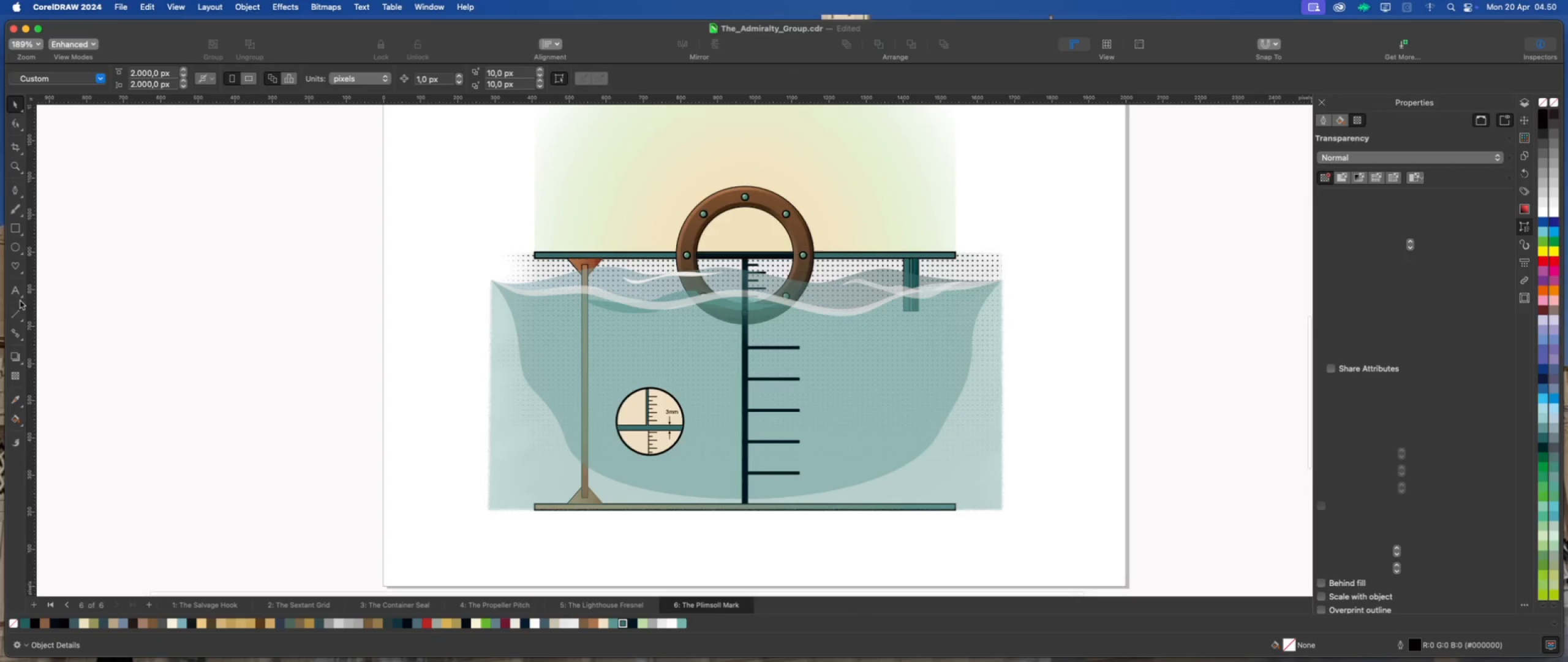 
left_click([17, 291])
 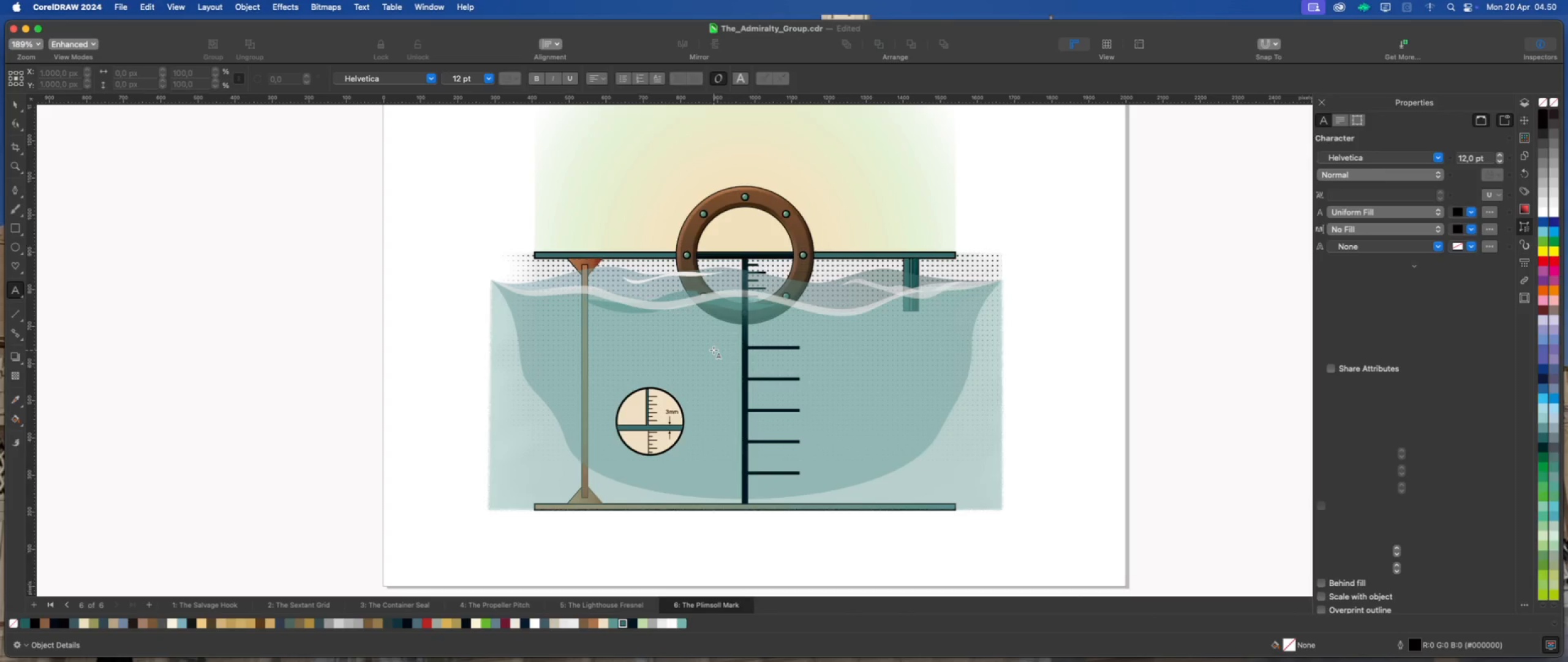 
left_click([707, 346])
 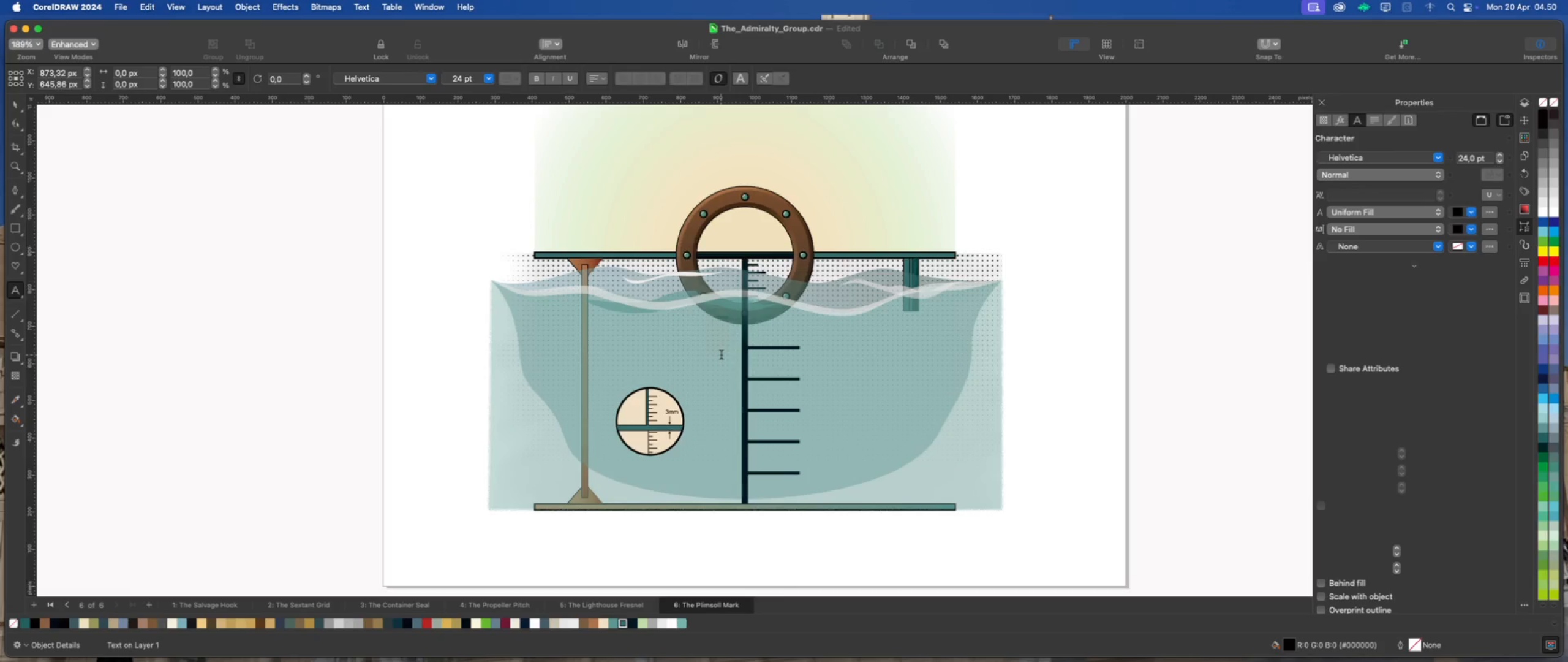 
key(Shift+W)
 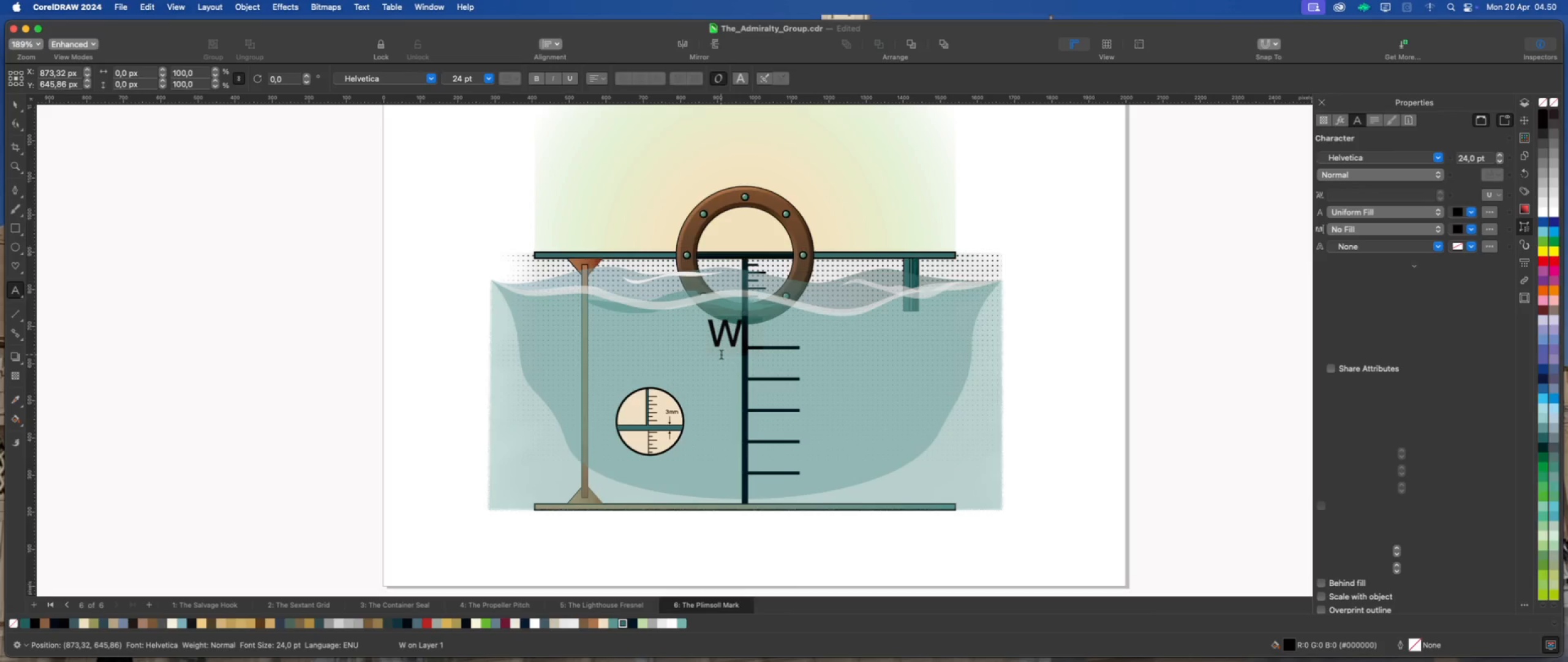 
key(CapsLock)
 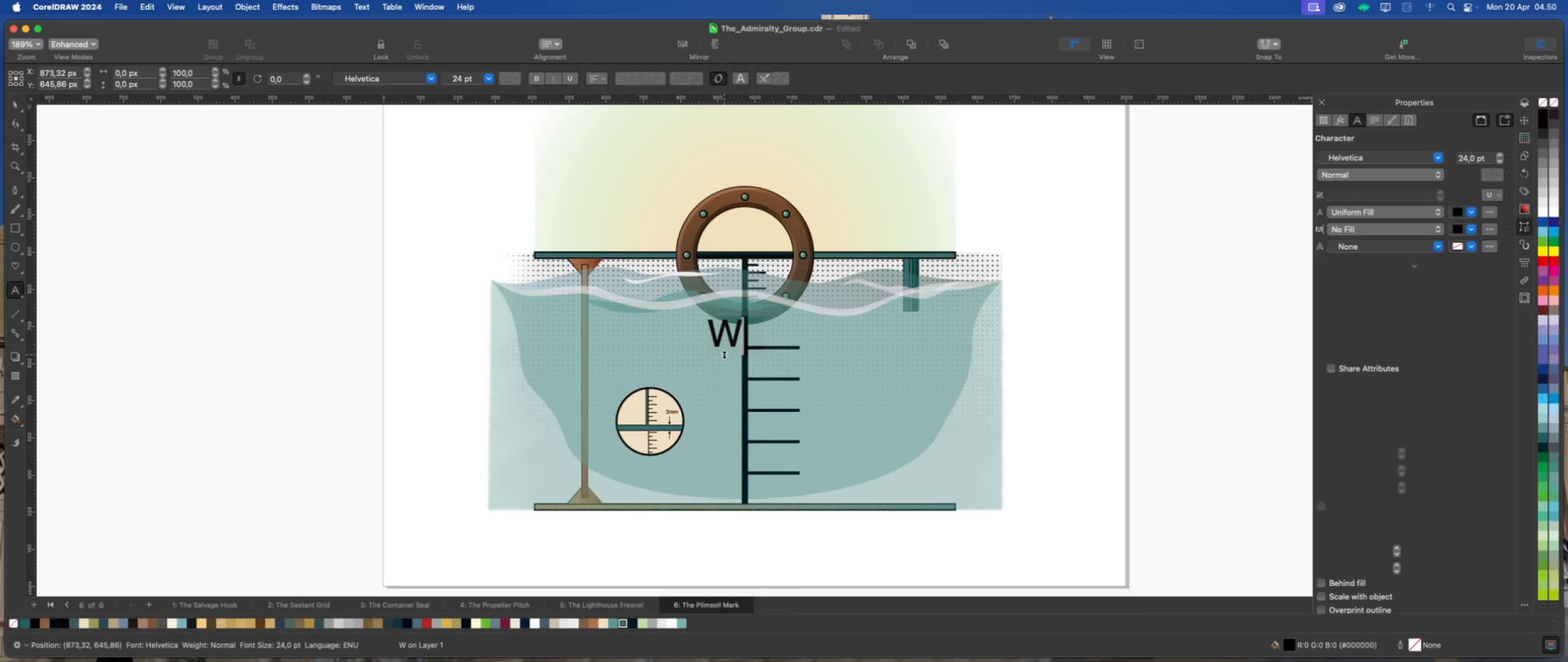 
left_click([714, 378])
 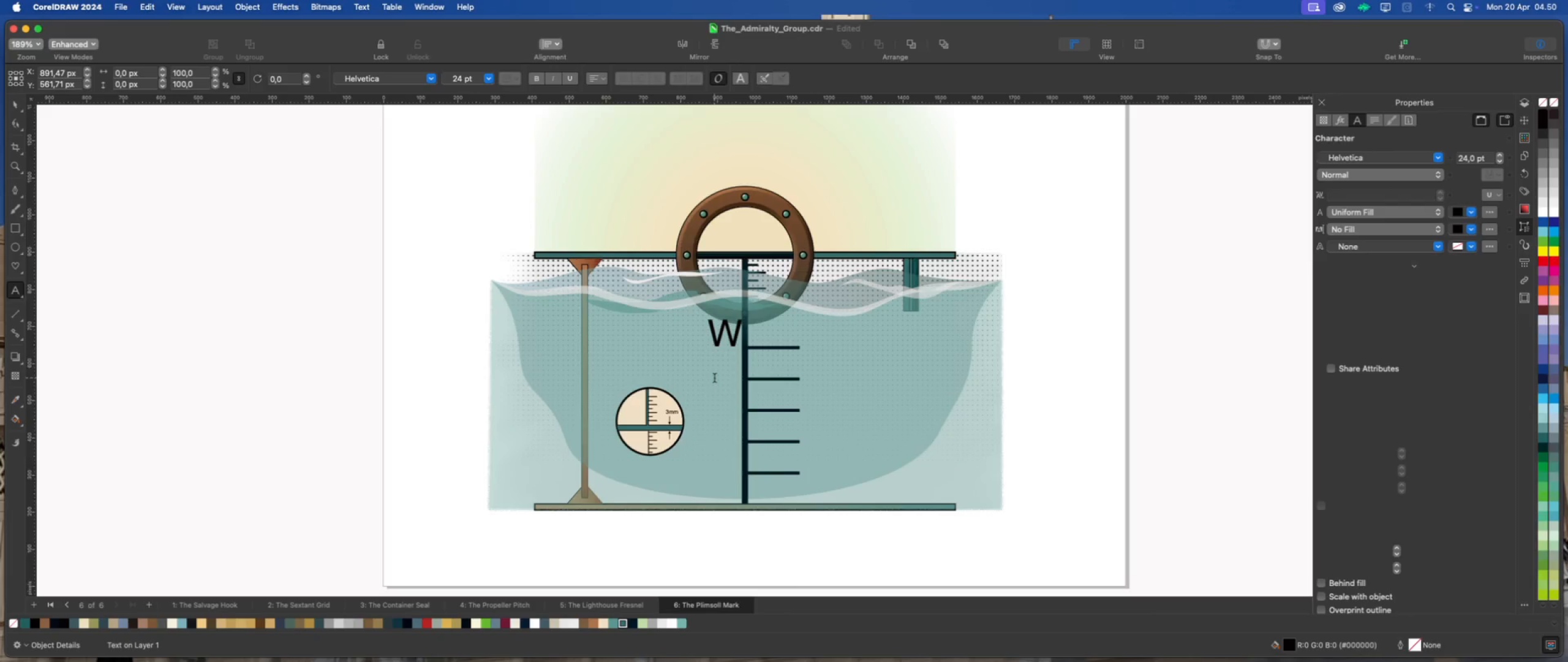 
wait(5.6)
 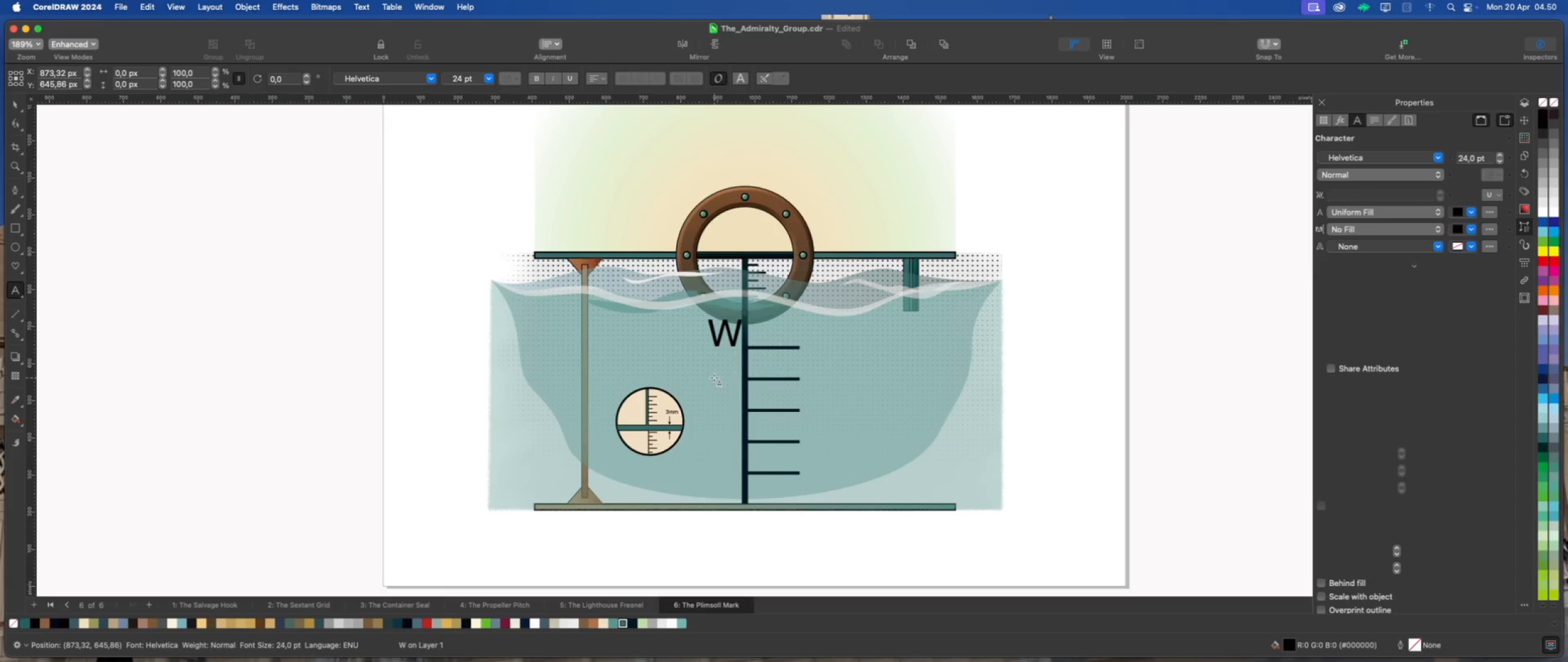 
type(WNA)
 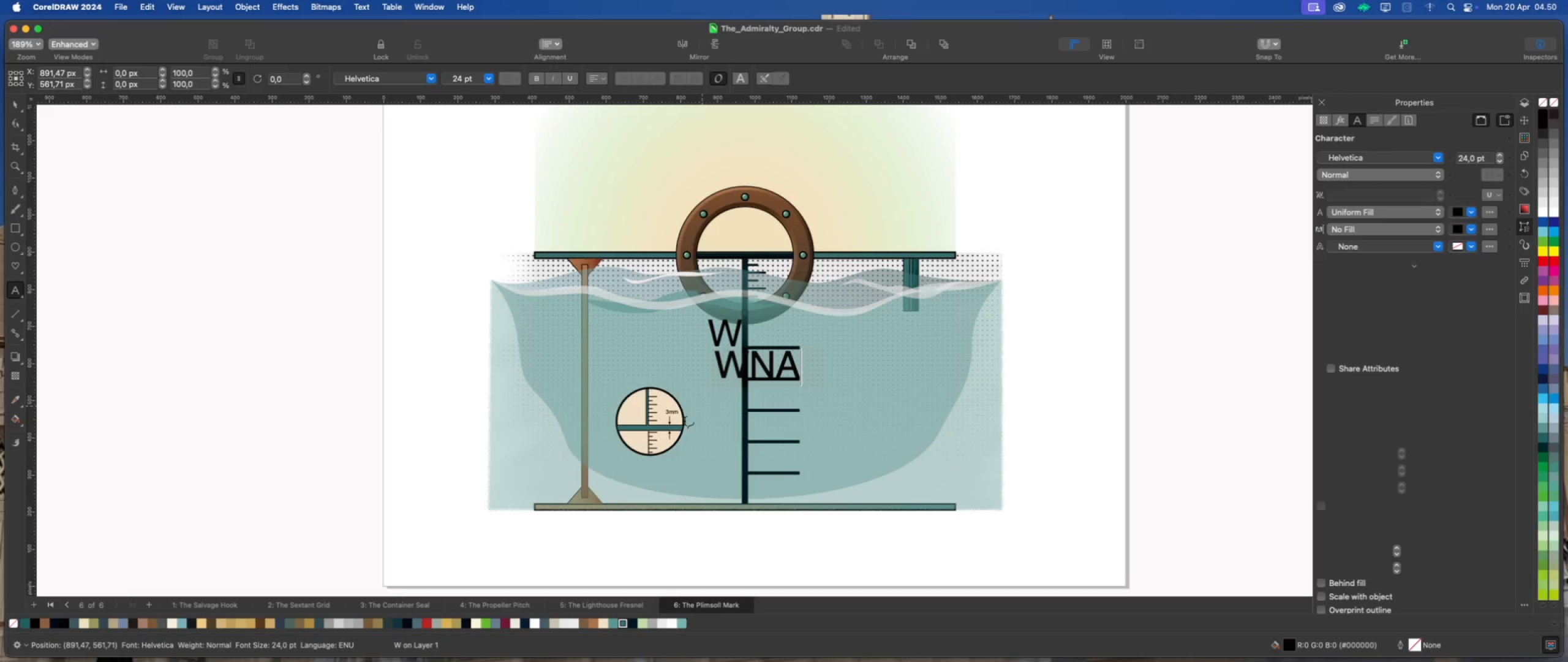 
left_click([704, 416])
 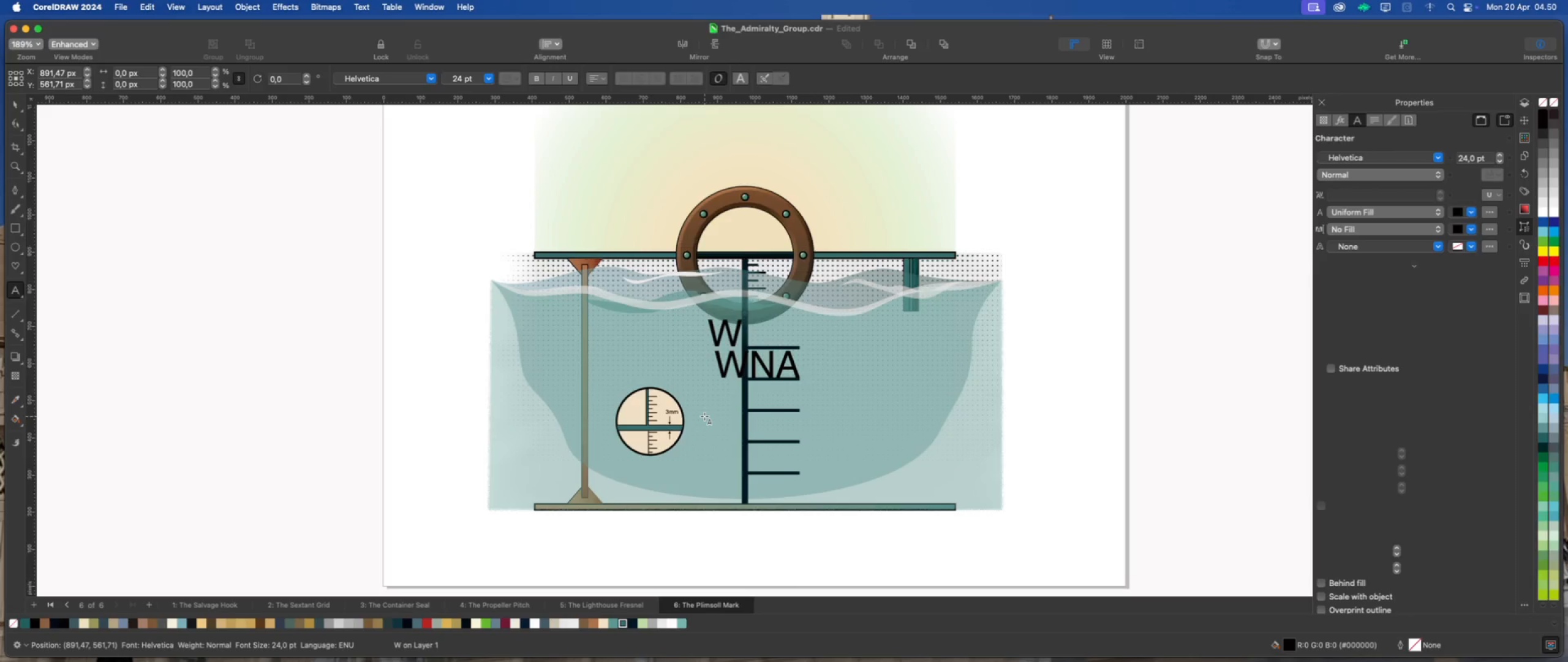 
key(T)
 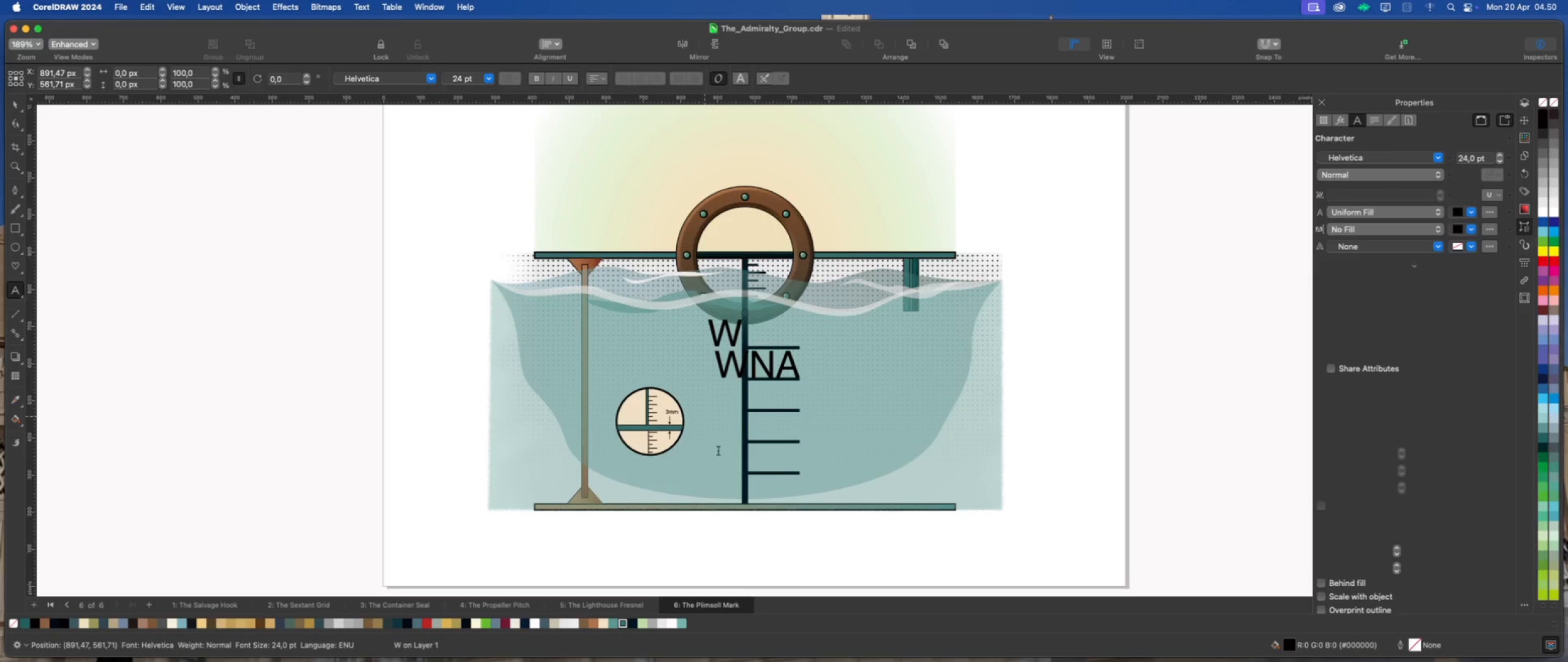 
left_click([712, 453])
 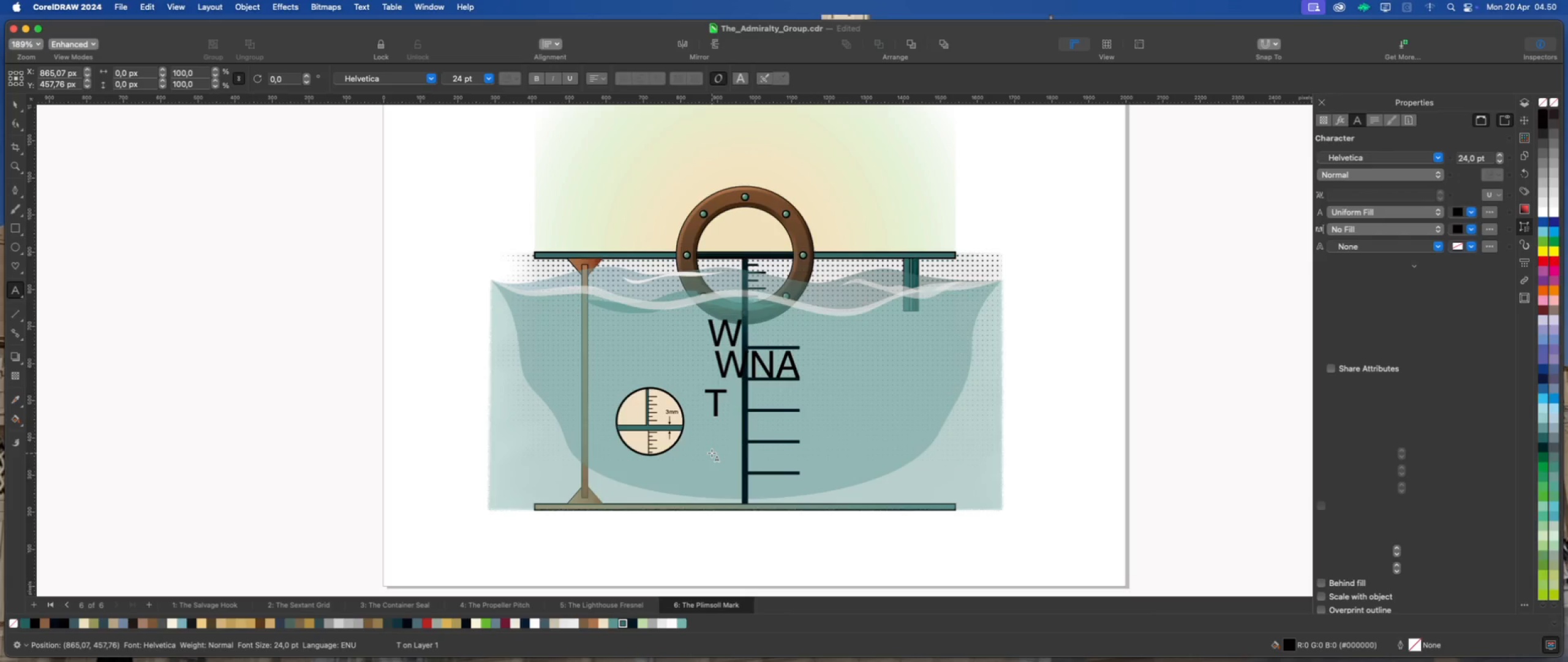 
key(F)
 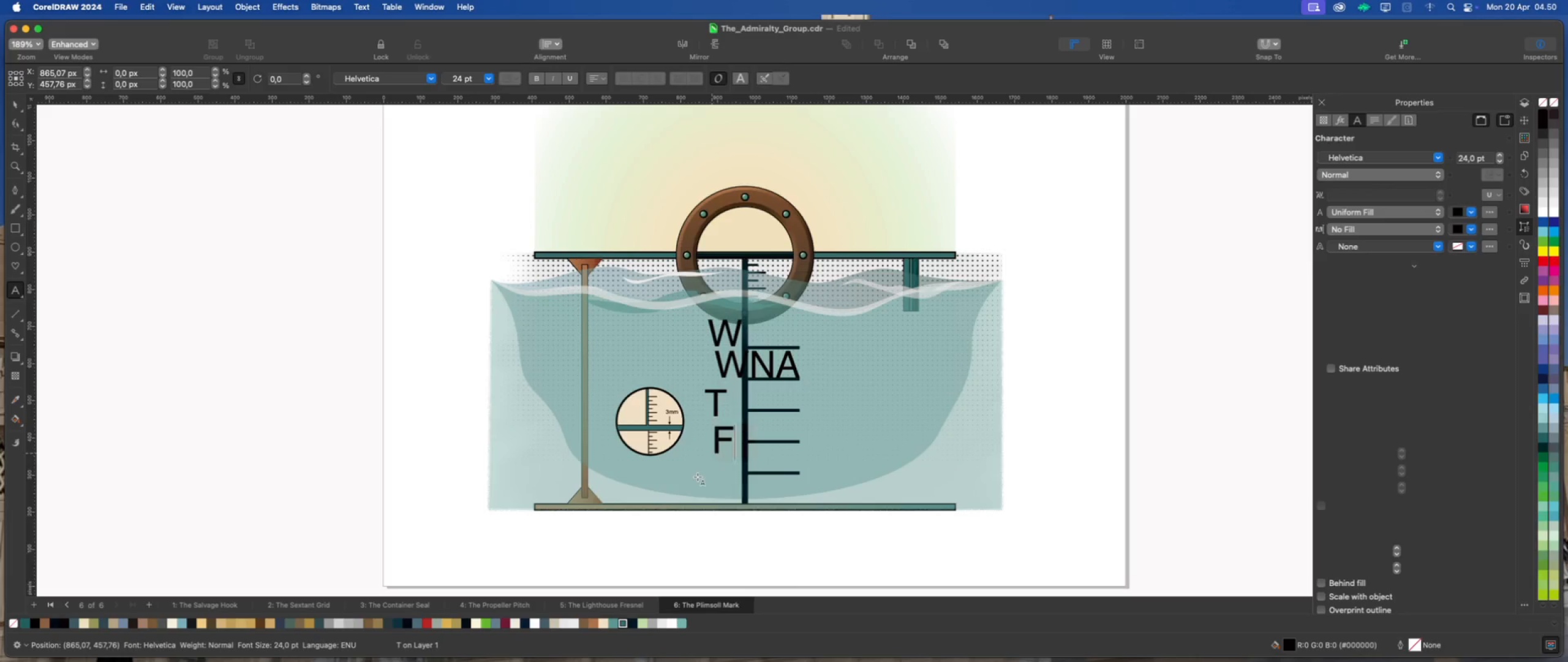 
left_click([698, 477])
 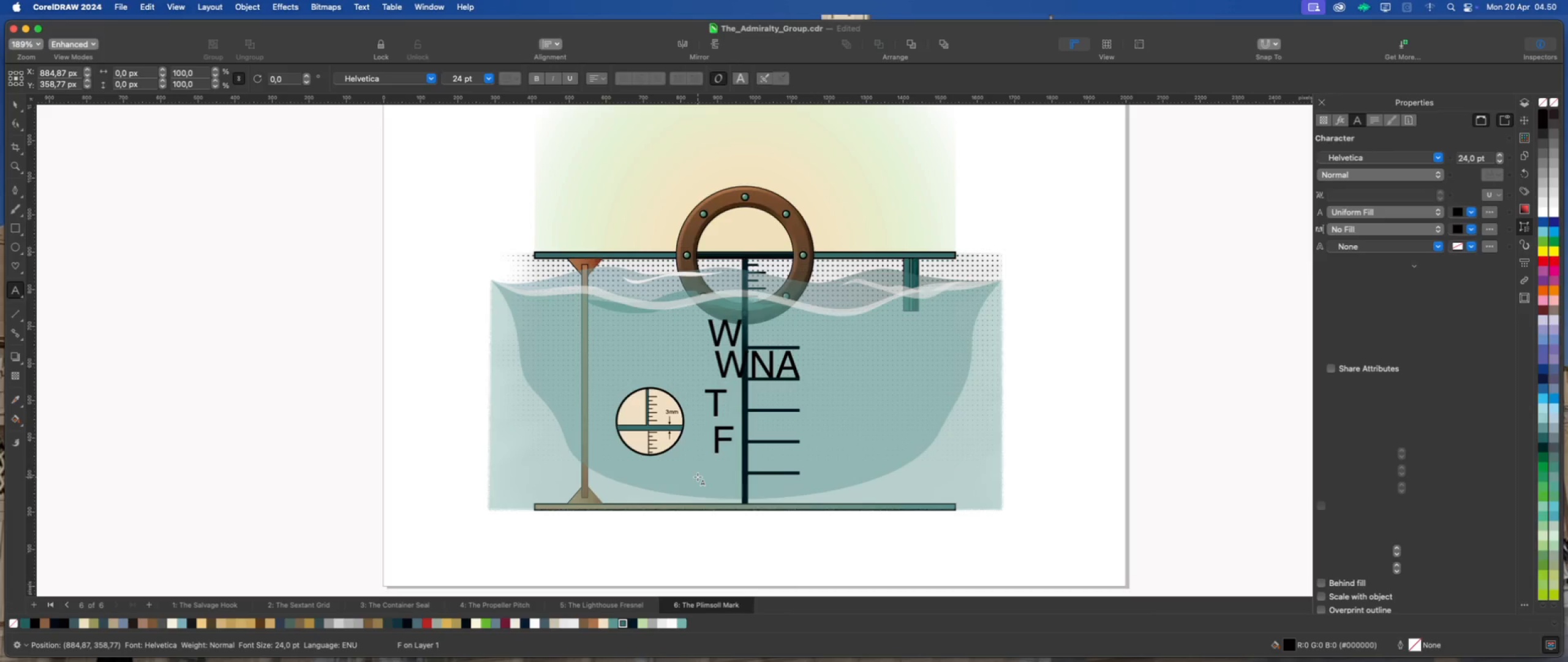 
type(TF)
 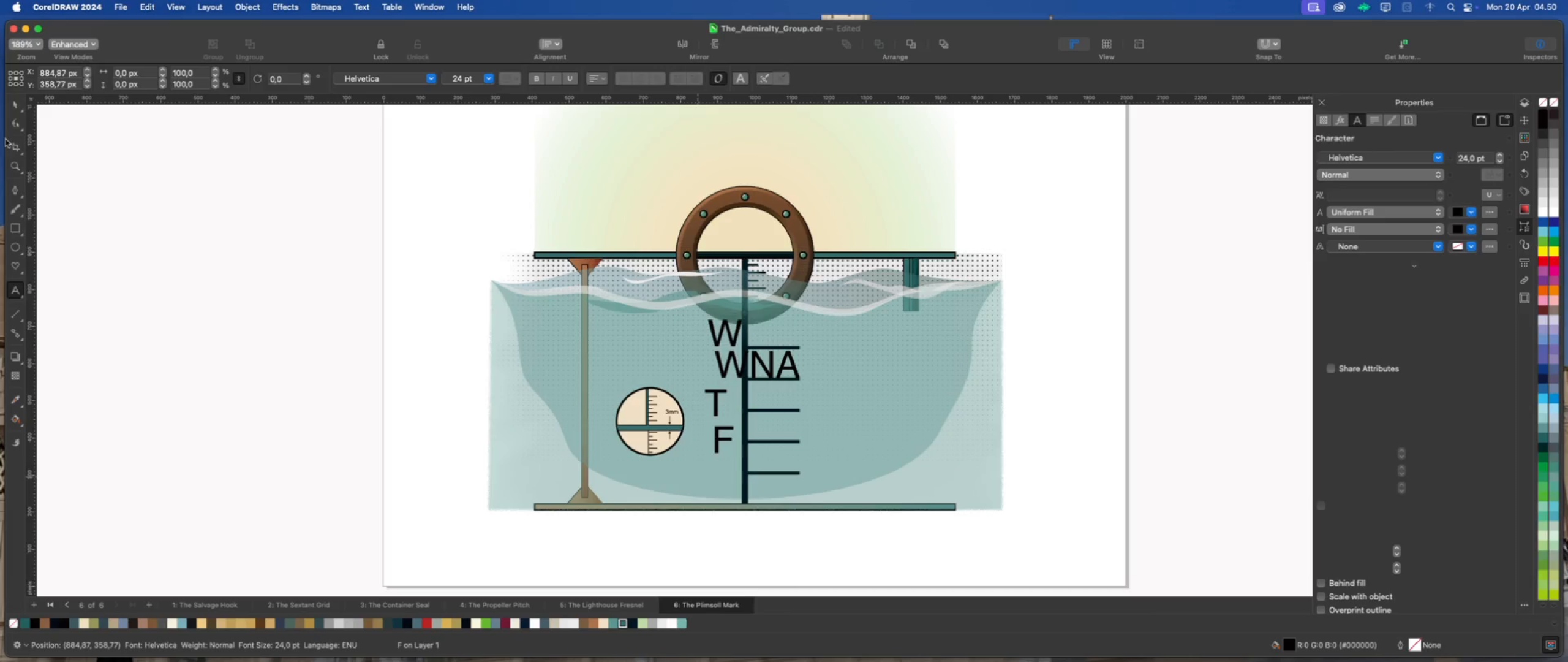 
left_click([14, 103])
 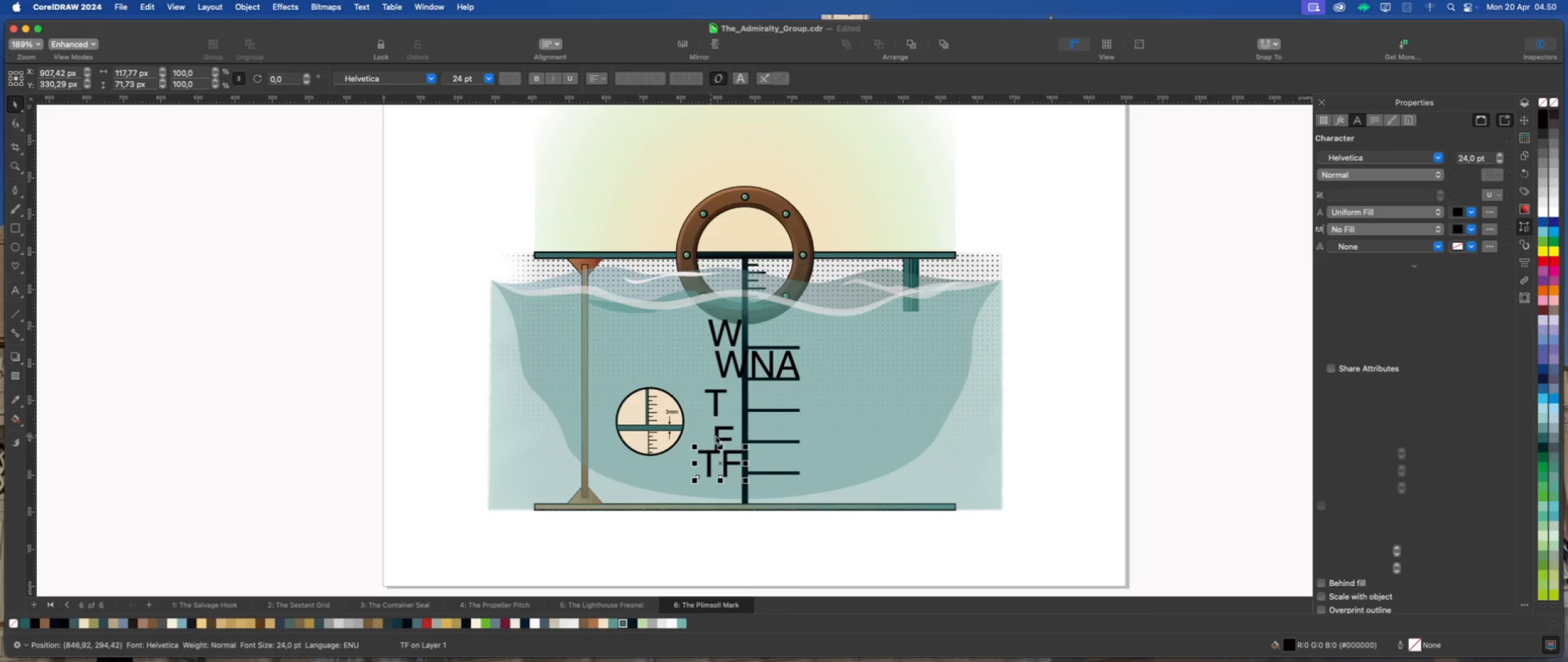 
hold_key(key=ShiftLeft, duration=5.0)
left_click([718, 430])
 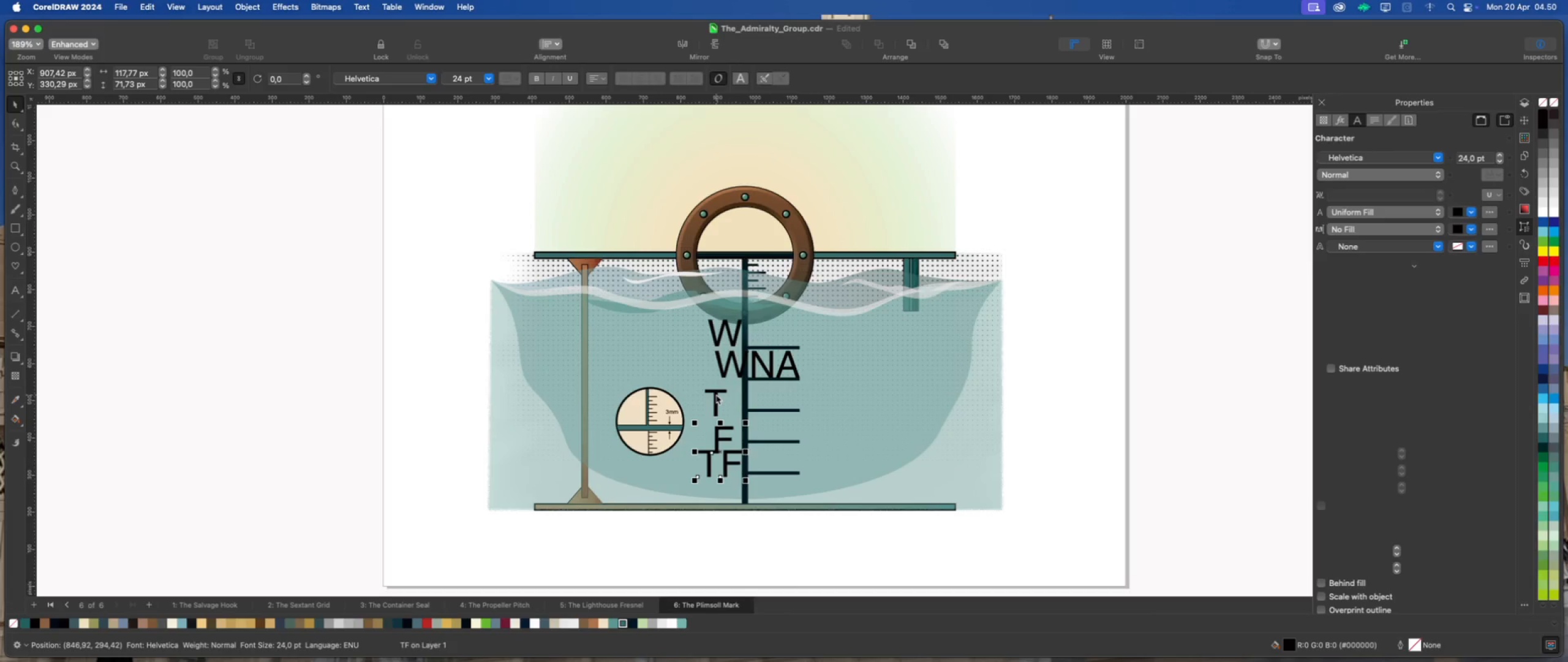 
left_click([715, 394])
 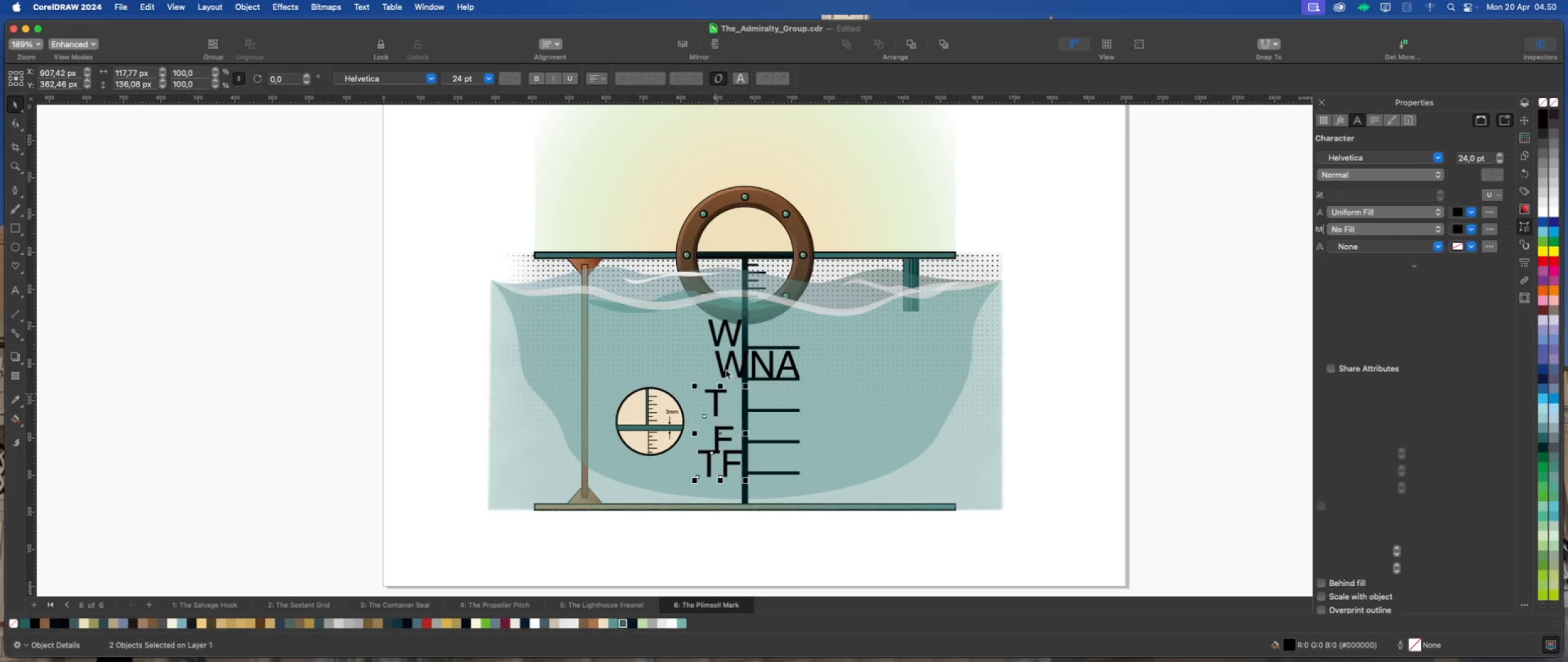 
left_click([726, 370])
 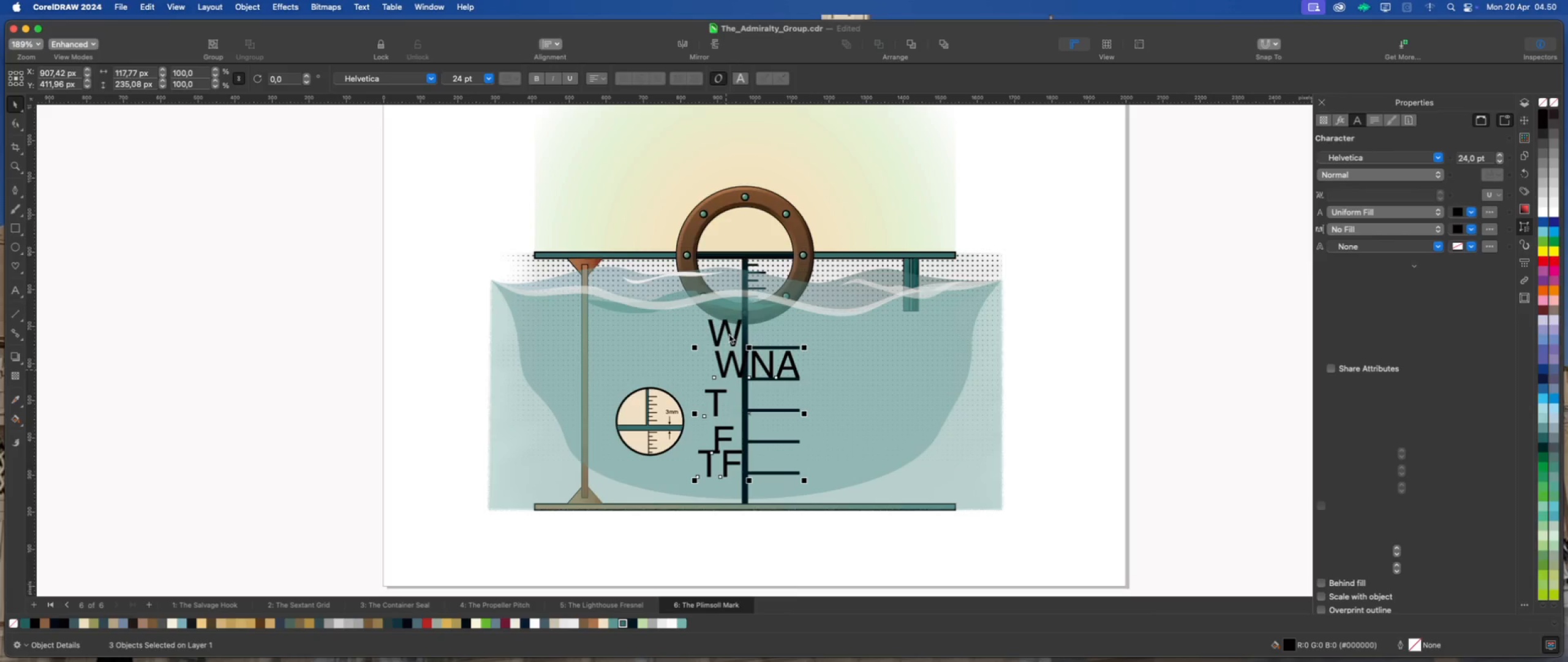 
left_click([729, 334])
 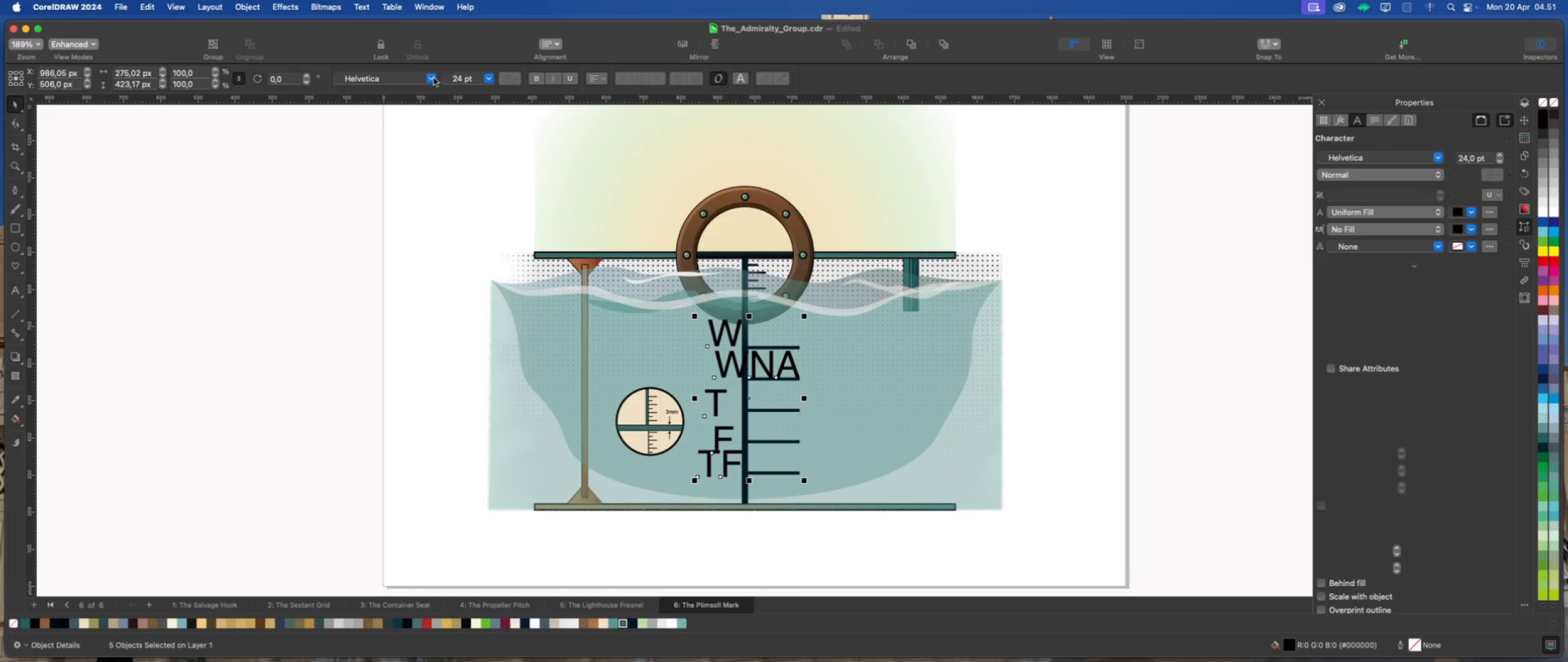 
left_click([431, 78])
 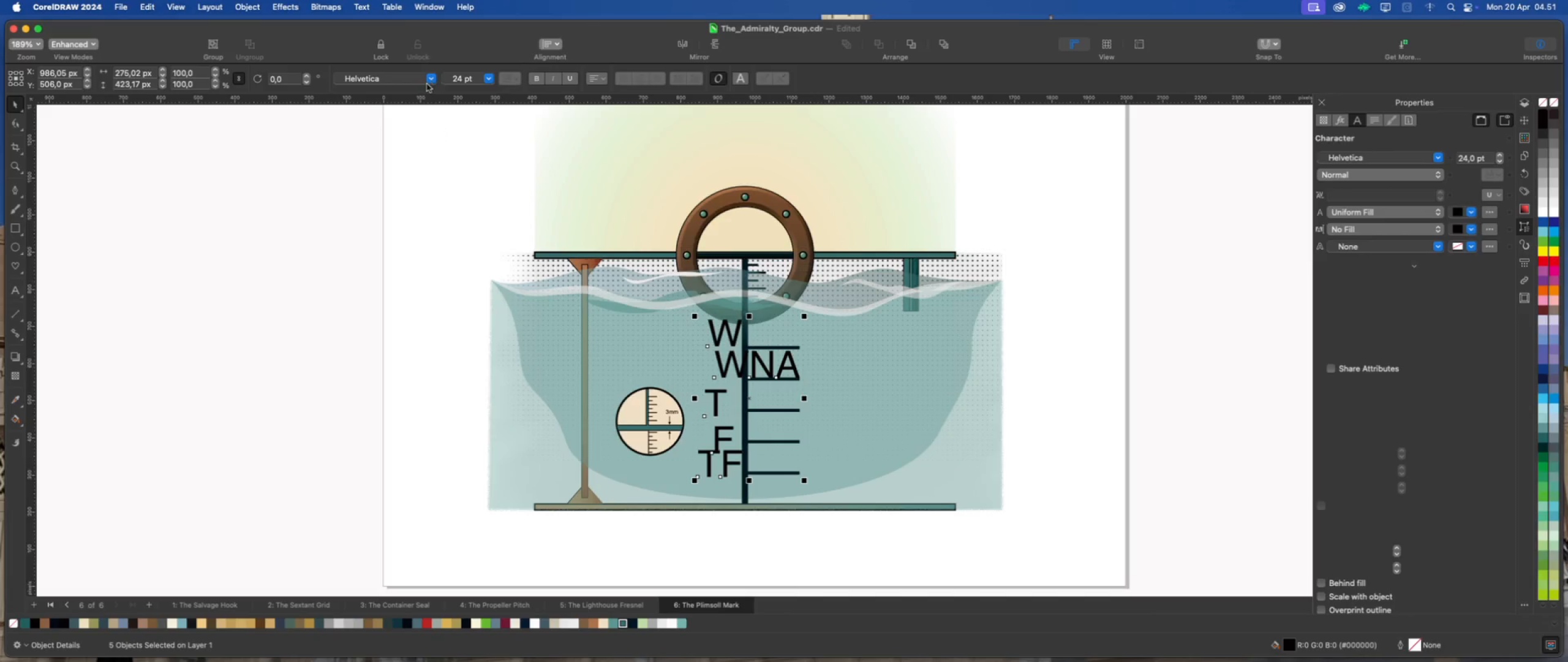 
mouse_move([417, 104])
 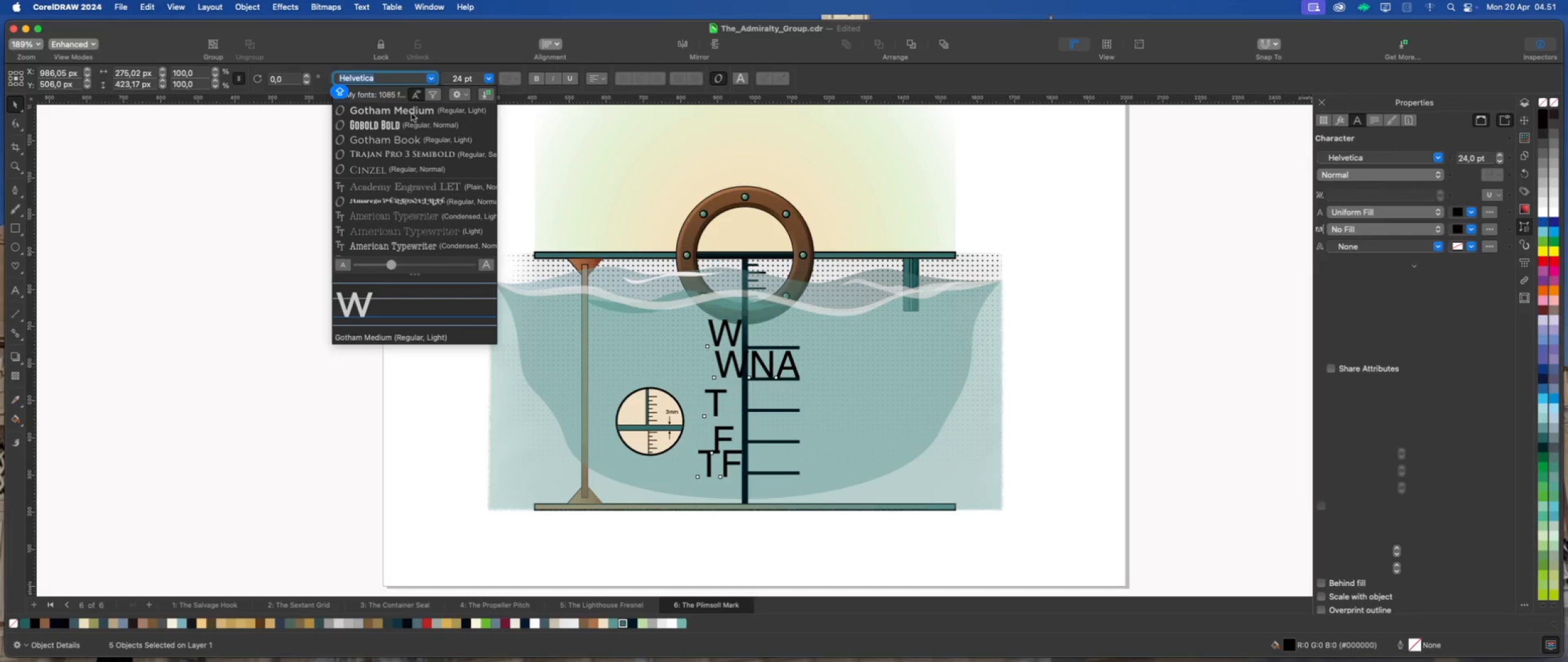 
left_click([412, 113])
 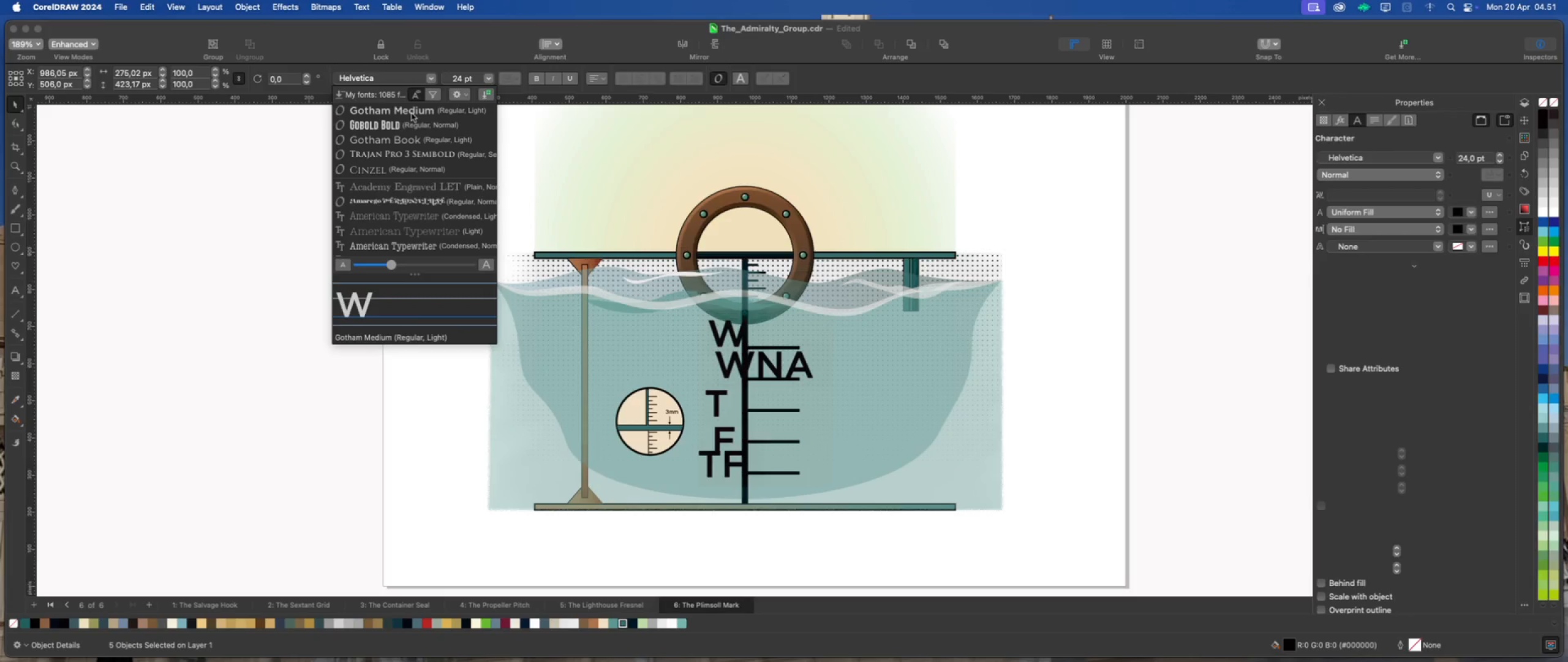 
left_click([412, 113])
 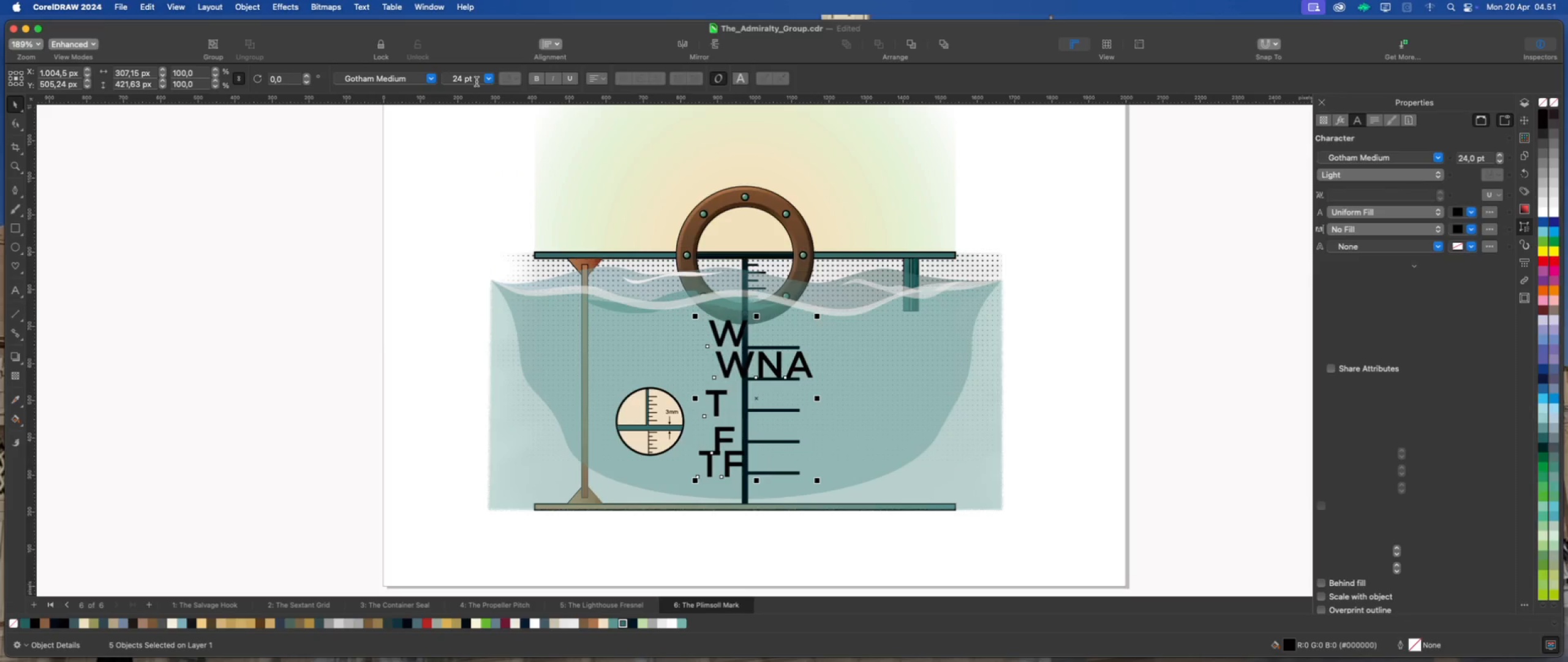 
left_click([477, 81])
 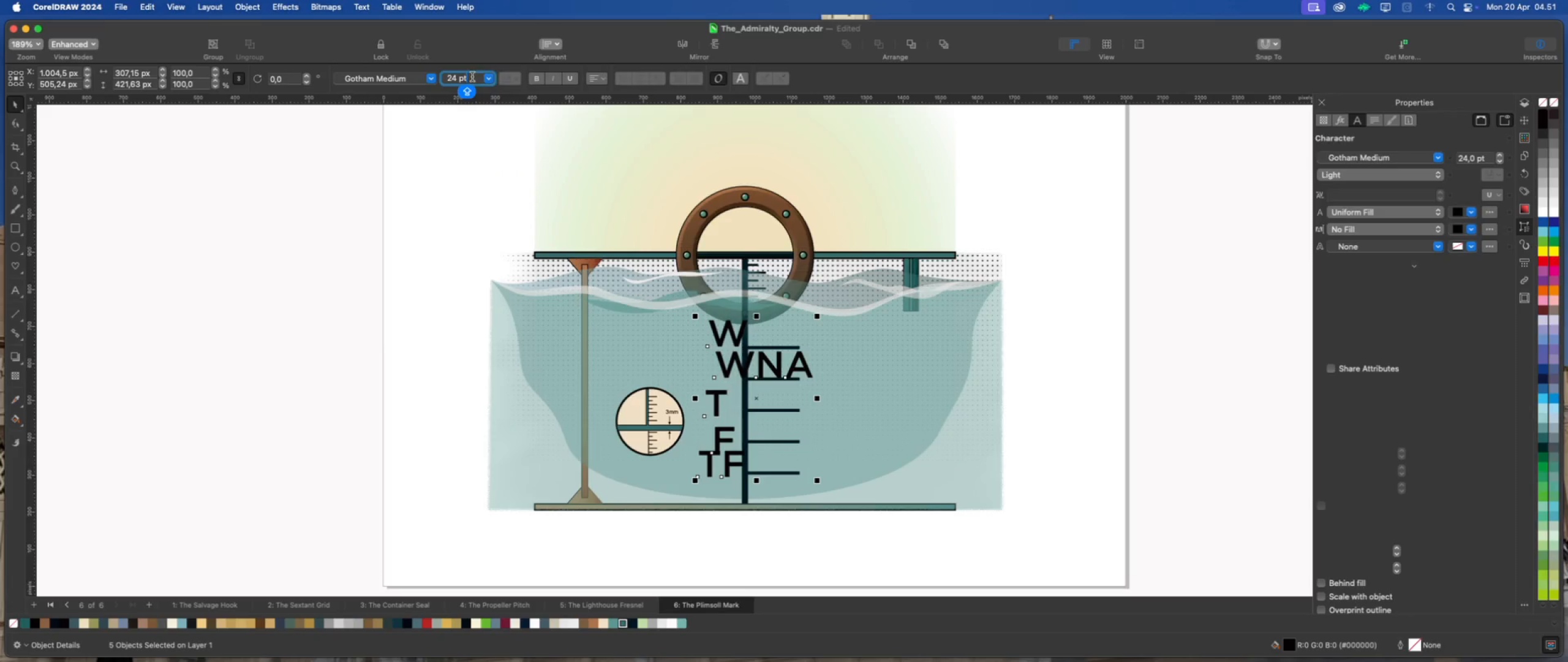 
left_click_drag(start_coordinate=[472, 77], to_coordinate=[443, 78])
 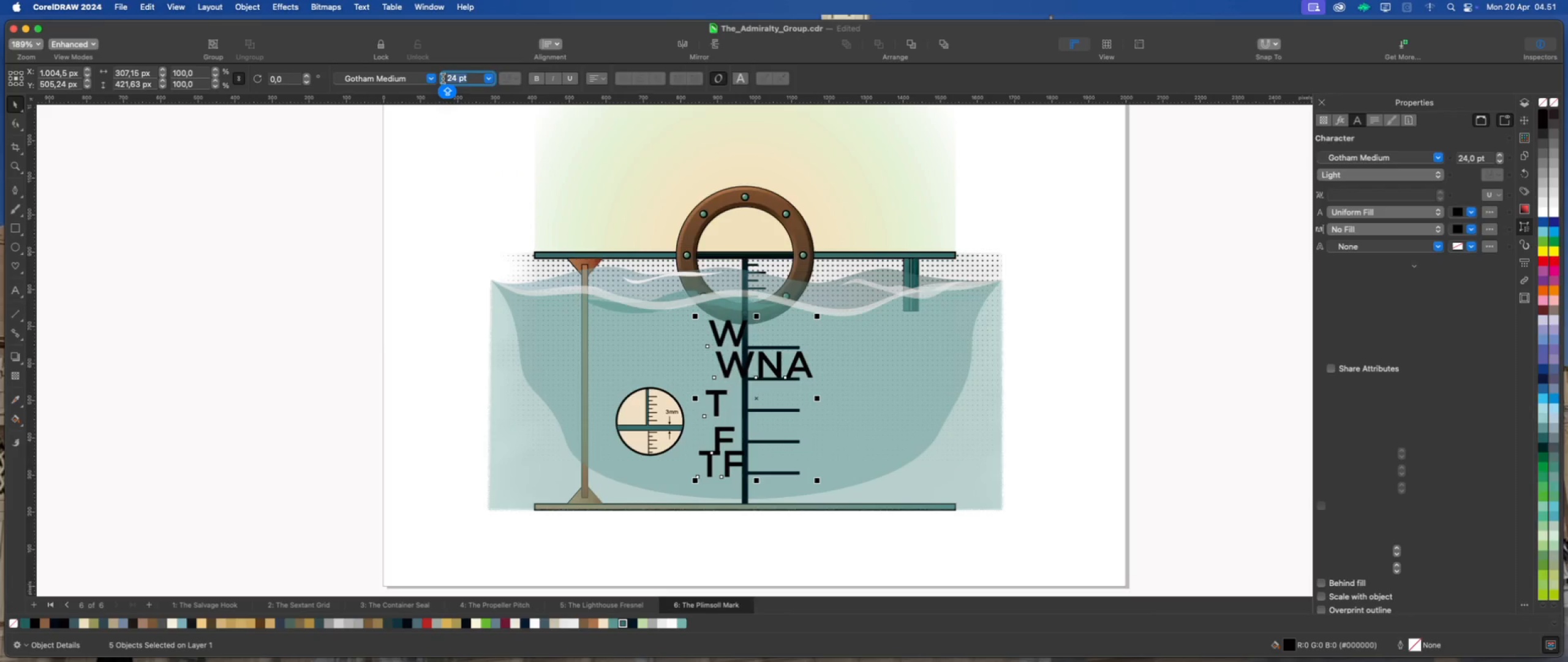 
key(Numpad1)
 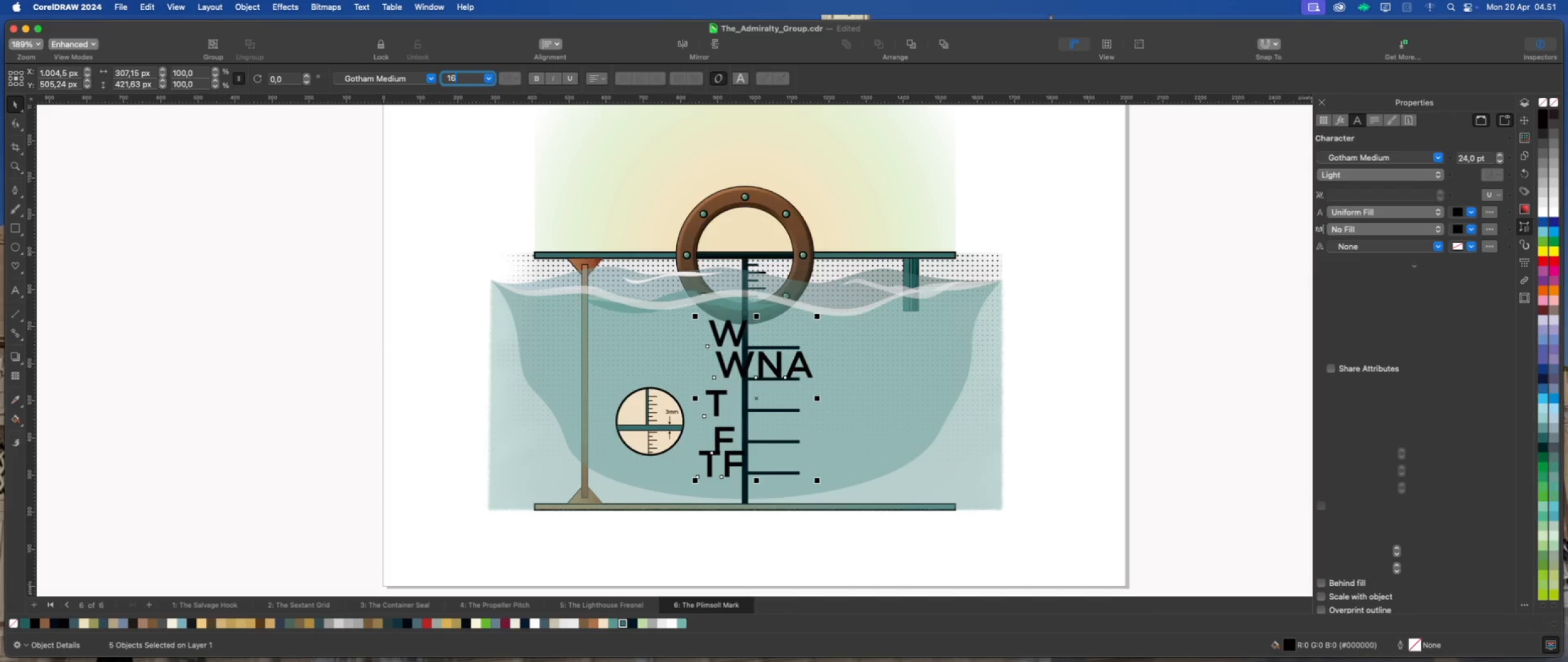 
key(Numpad6)
 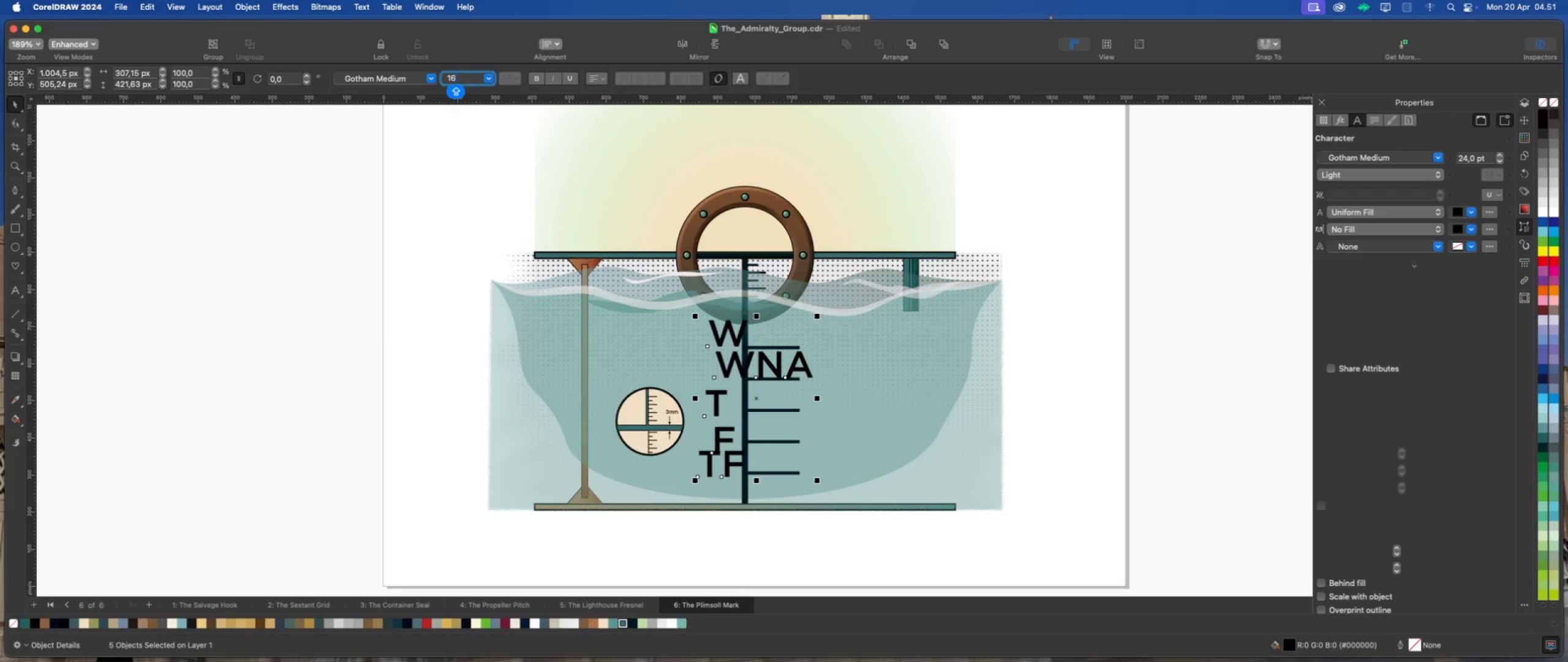 
key(Enter)
 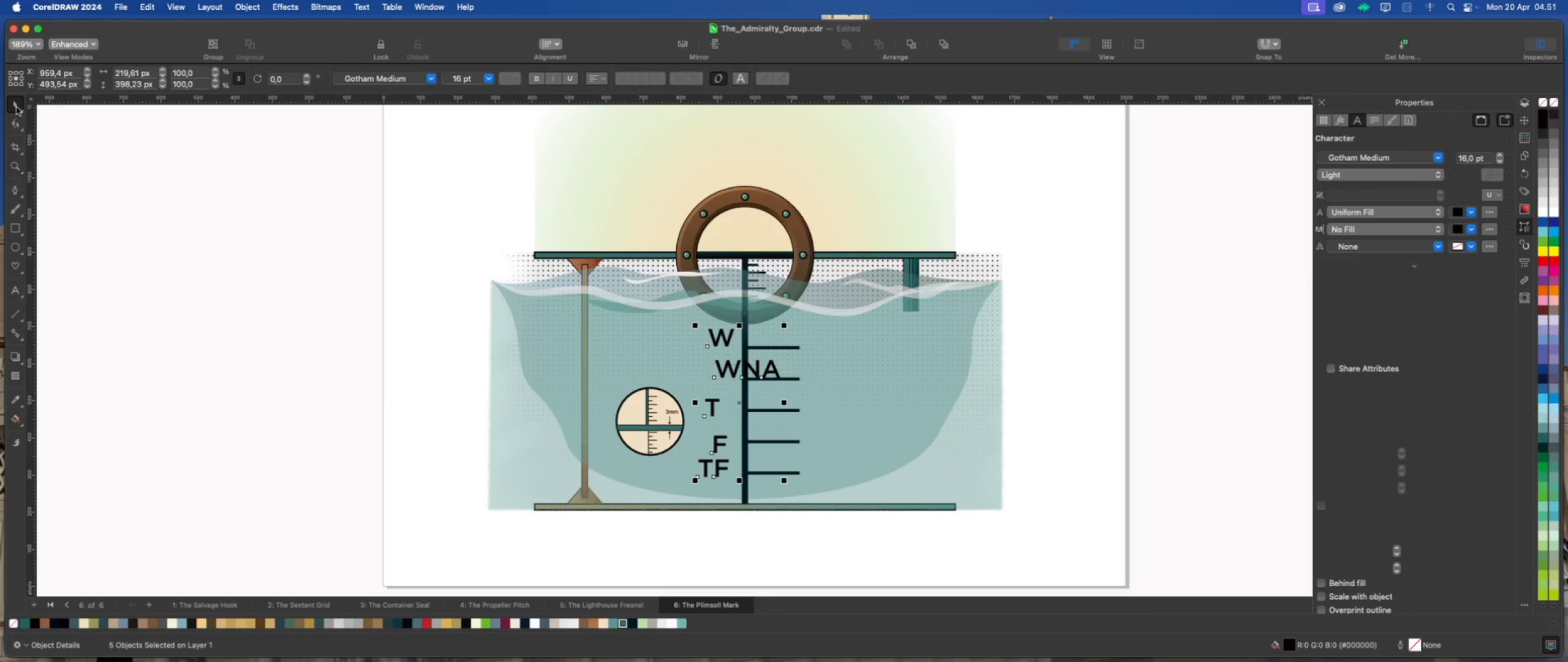 
wait(5.02)
 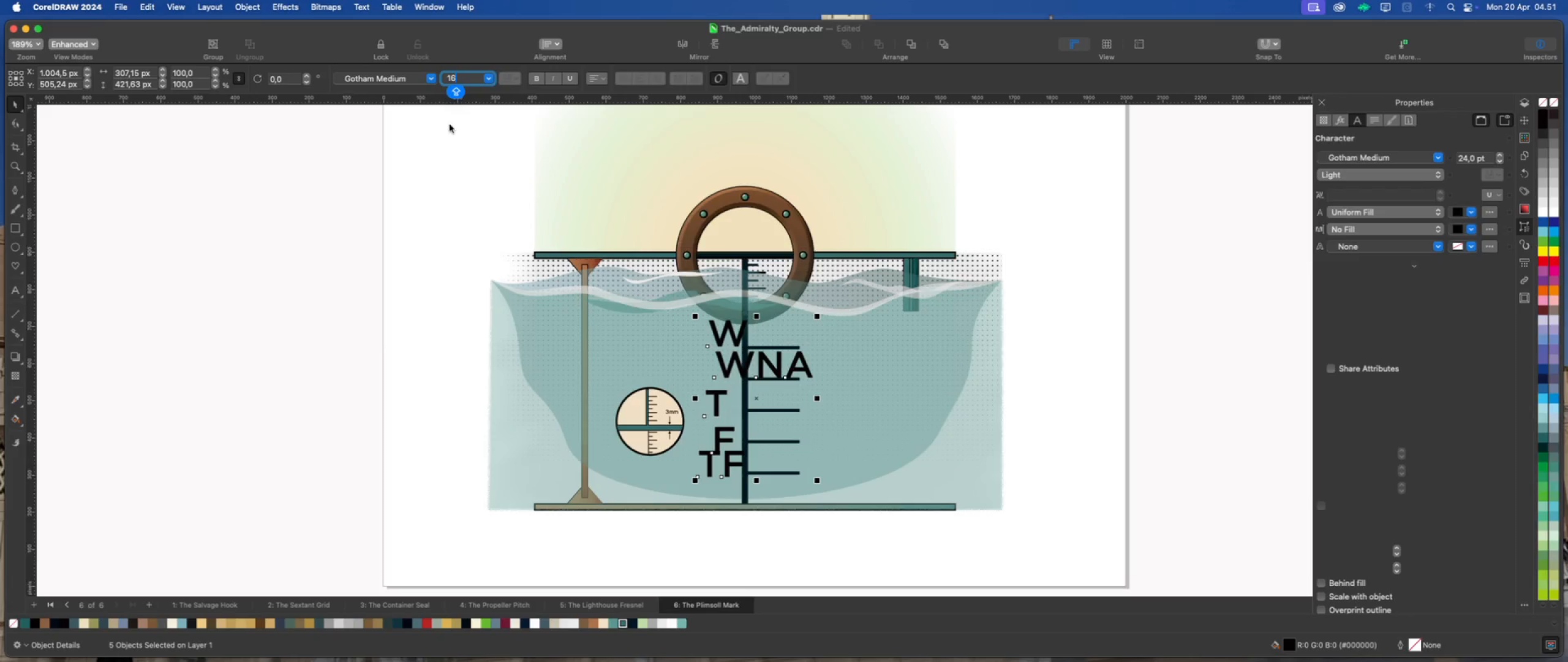 
left_click([474, 75])
 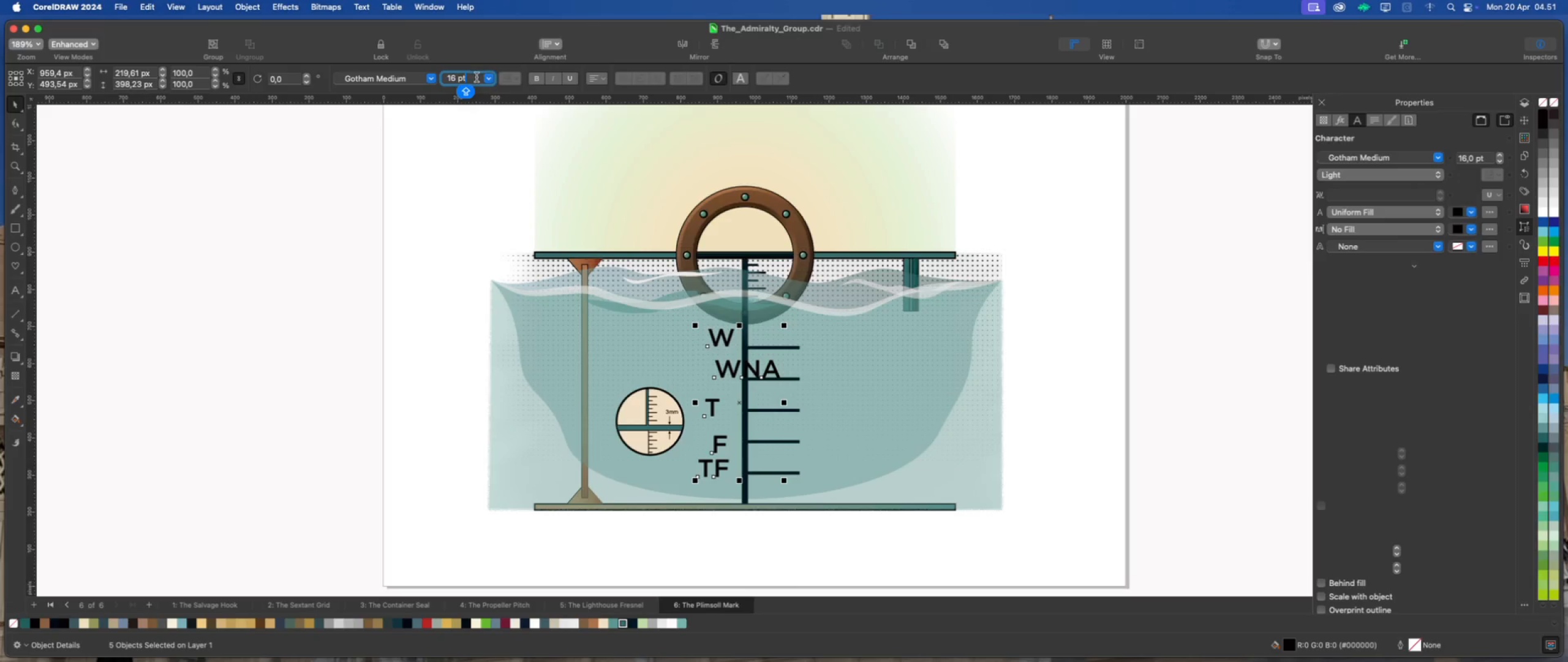 
left_click_drag(start_coordinate=[477, 77], to_coordinate=[432, 77])
 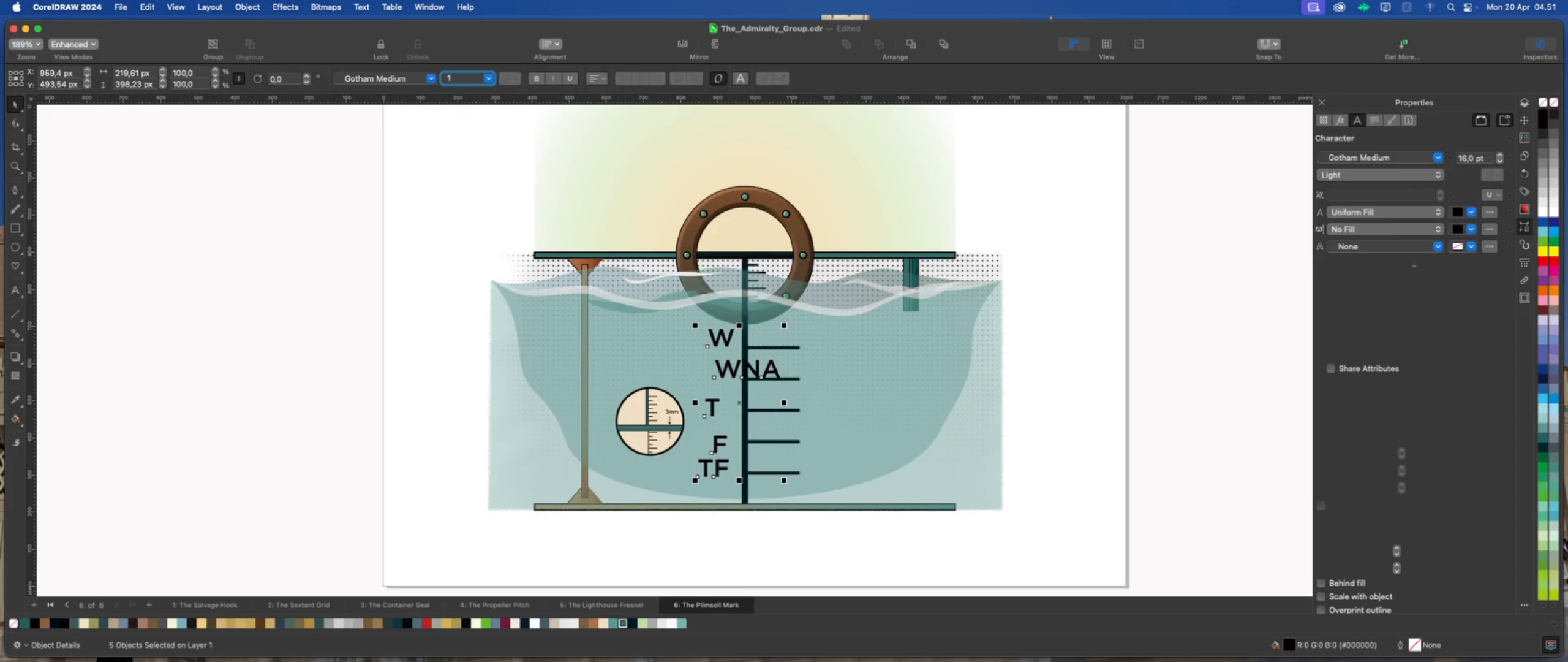 
key(Numpad1)
 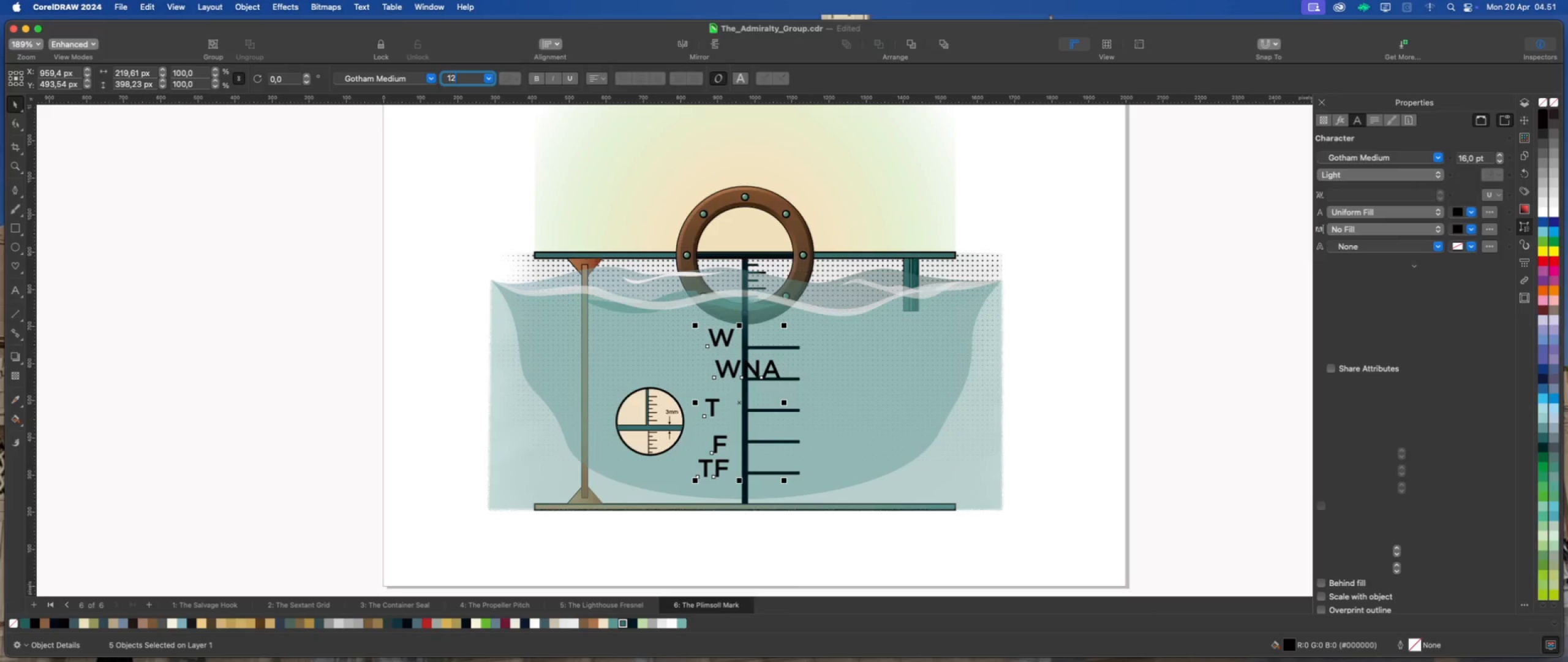 
key(Numpad2)
 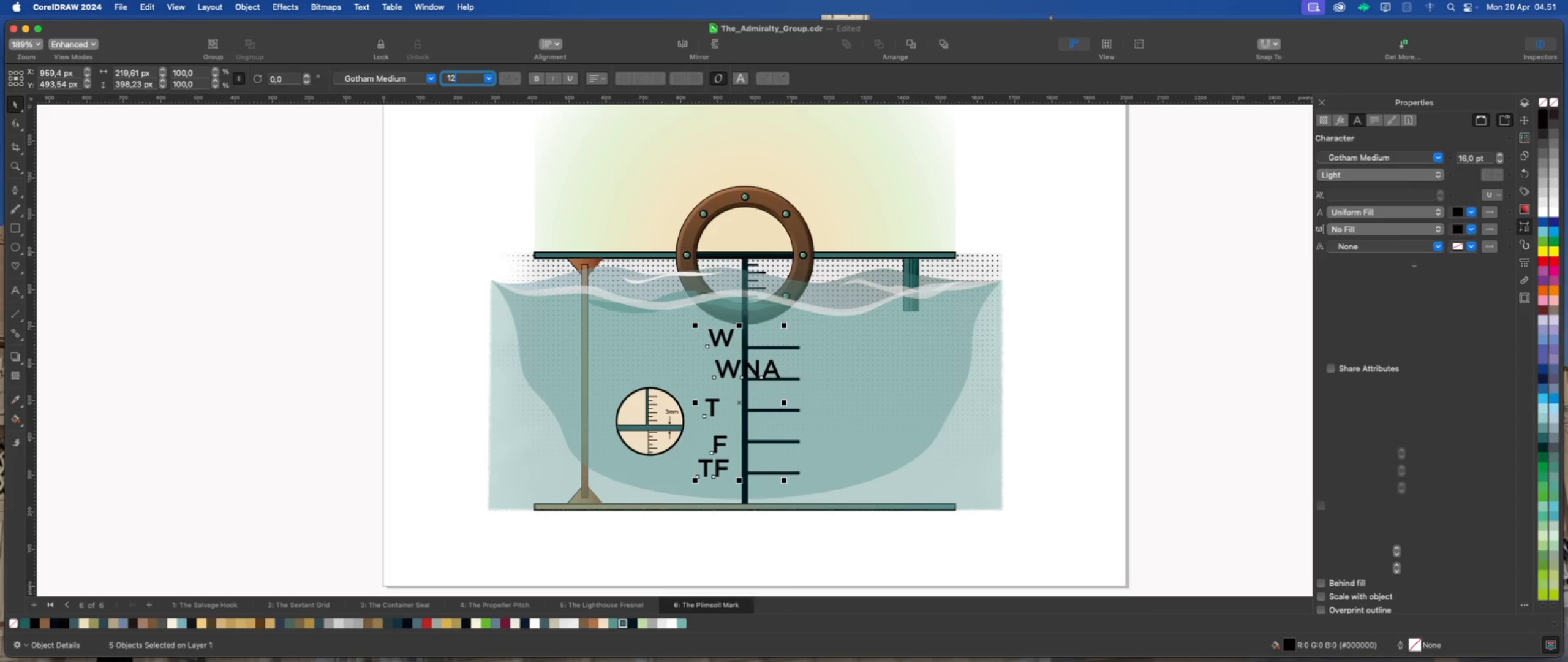 
key(Enter)
 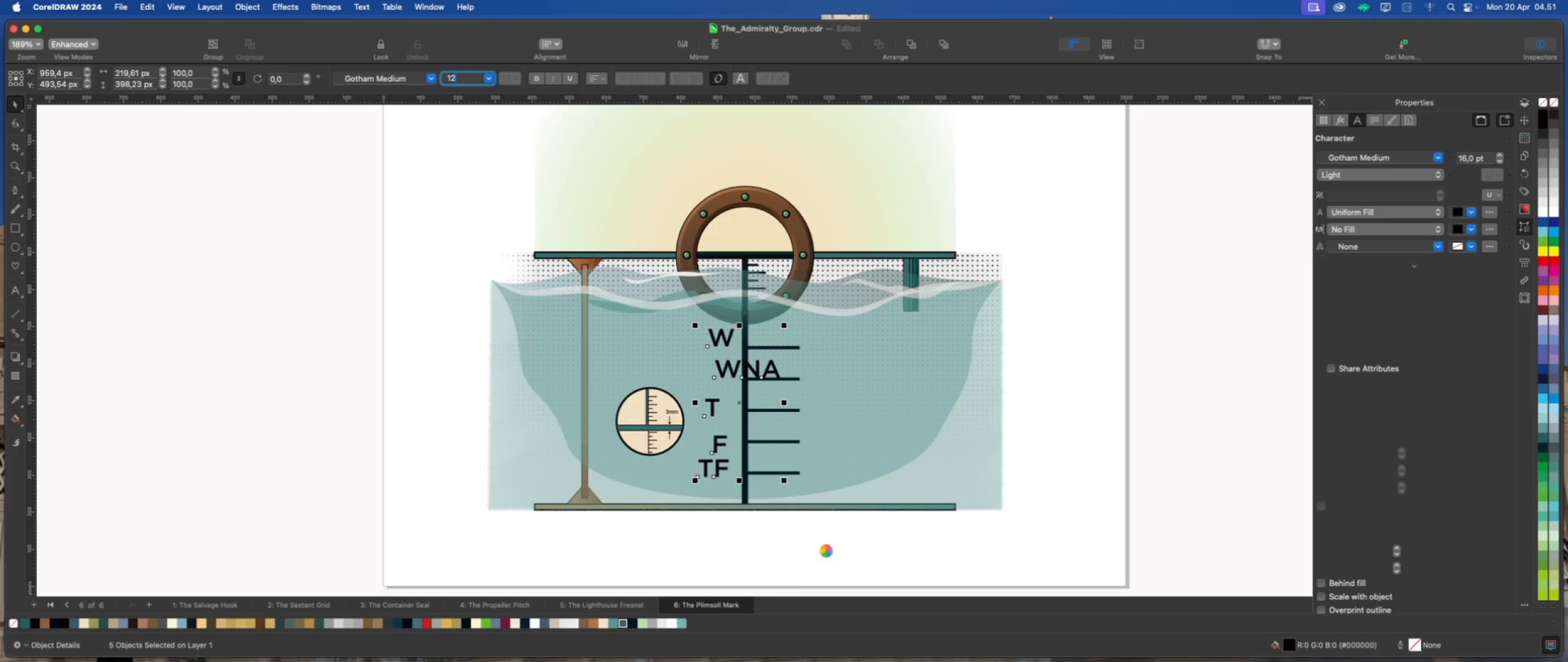 
left_click([826, 550])
 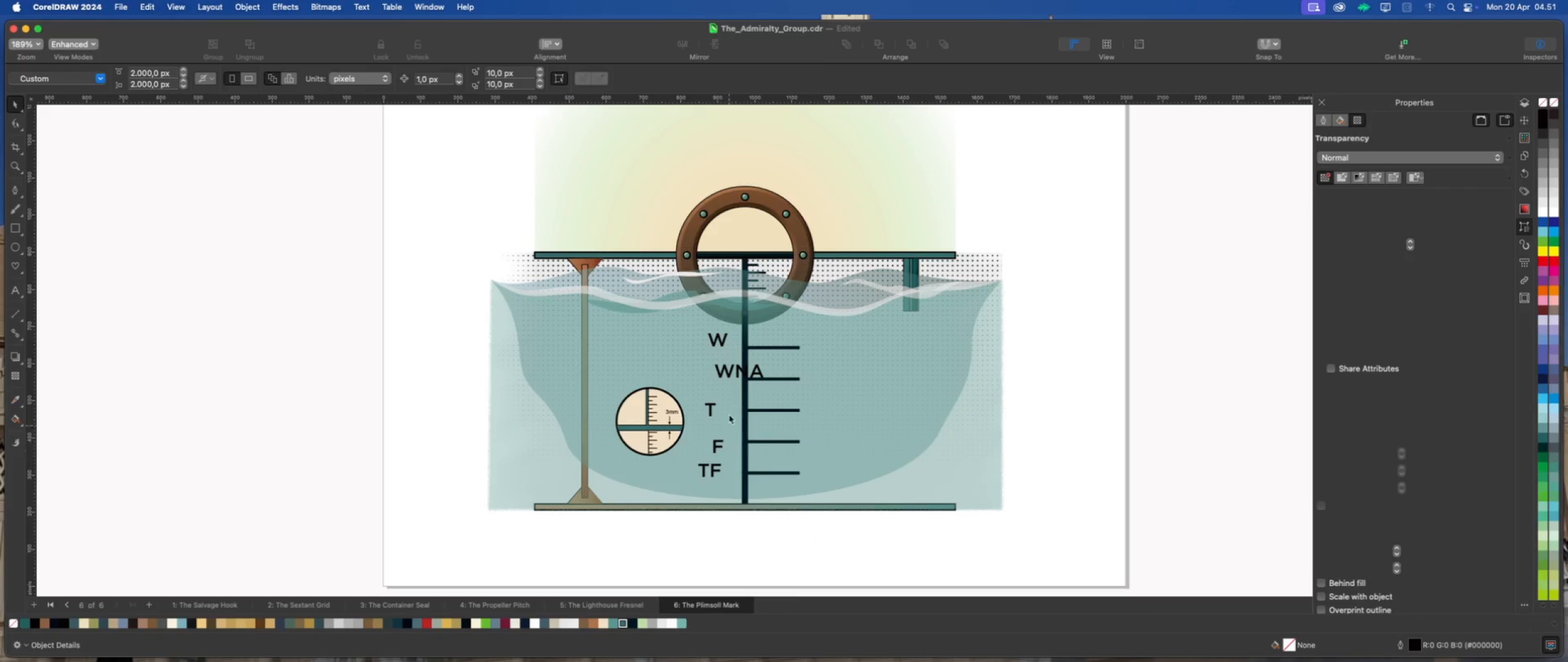 
scroll: coordinate [734, 385], scroll_direction: up, amount: 3.0
 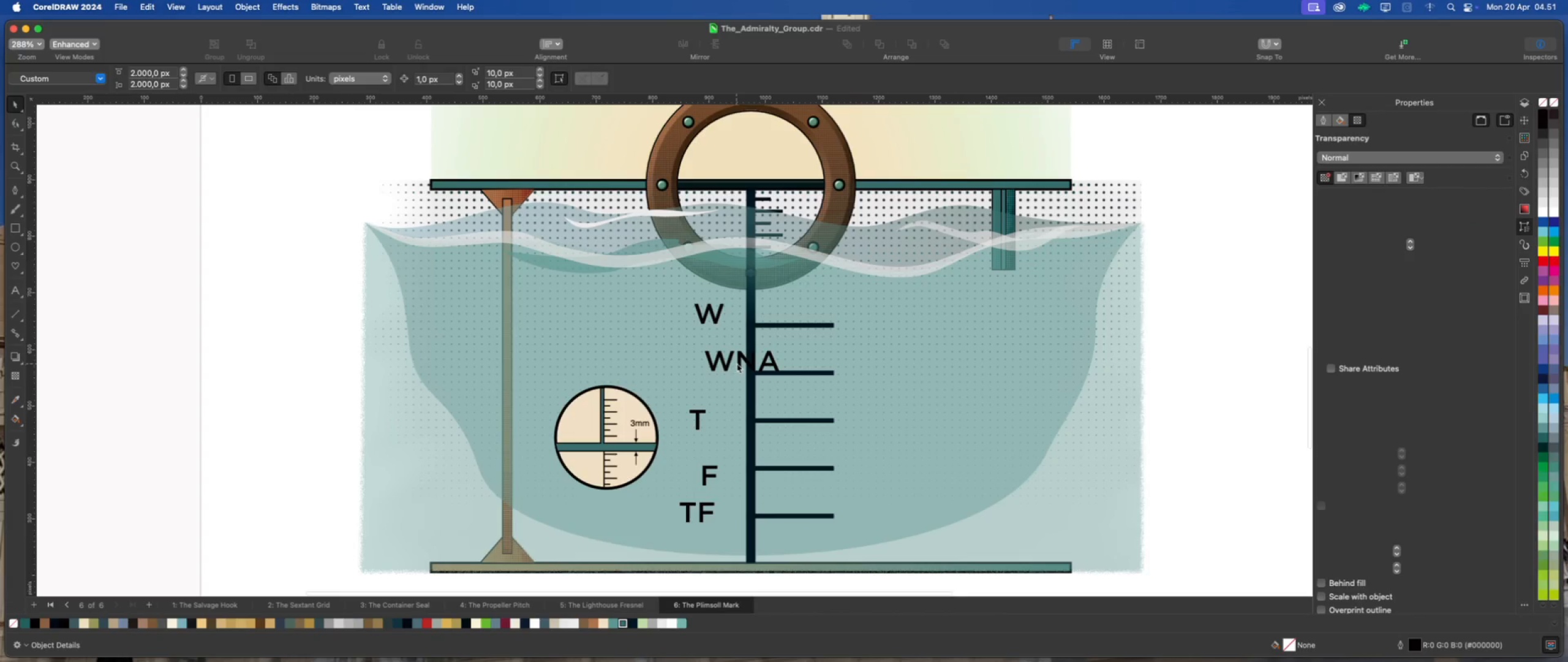 
left_click_drag(start_coordinate=[738, 362], to_coordinate=[703, 373])
 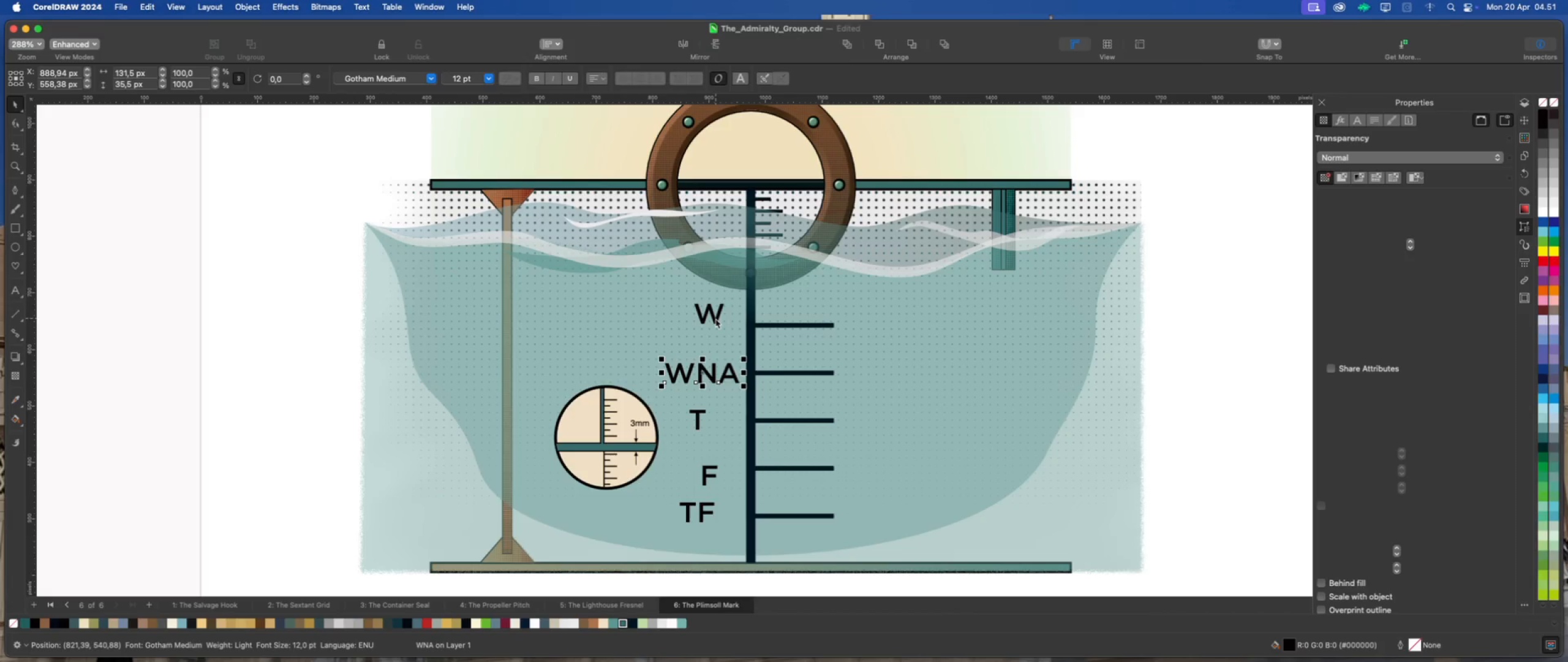 
hold_key(key=ShiftLeft, duration=0.86)
left_click([772, 372])
 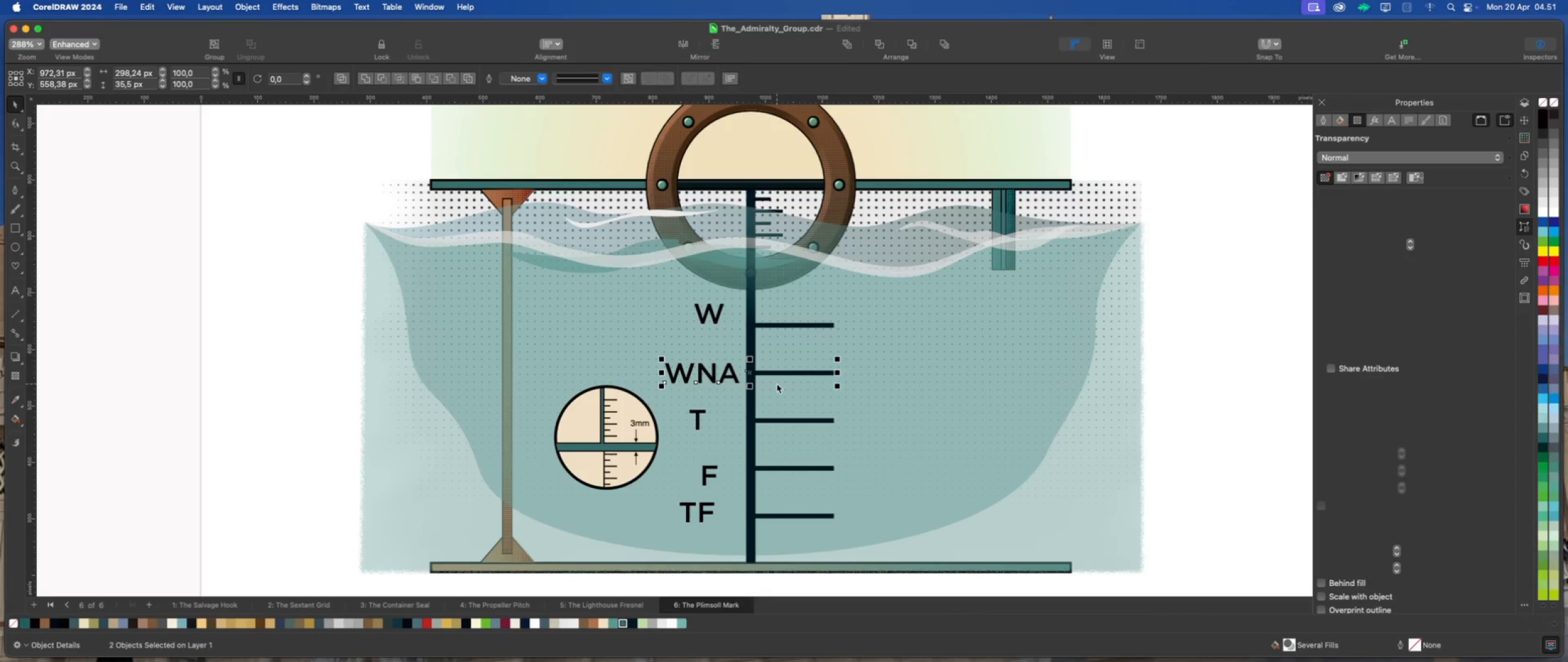 
key(Shift+E)
 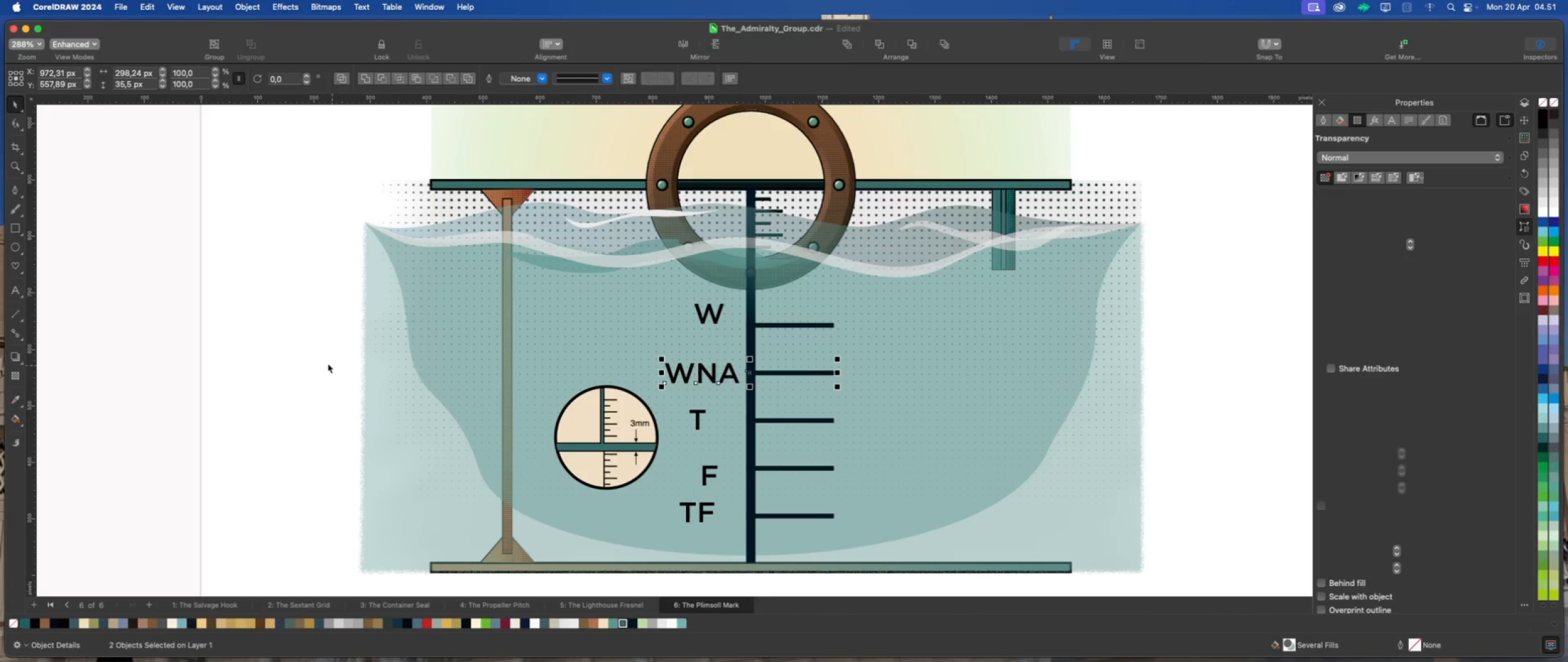 
left_click([328, 363])
 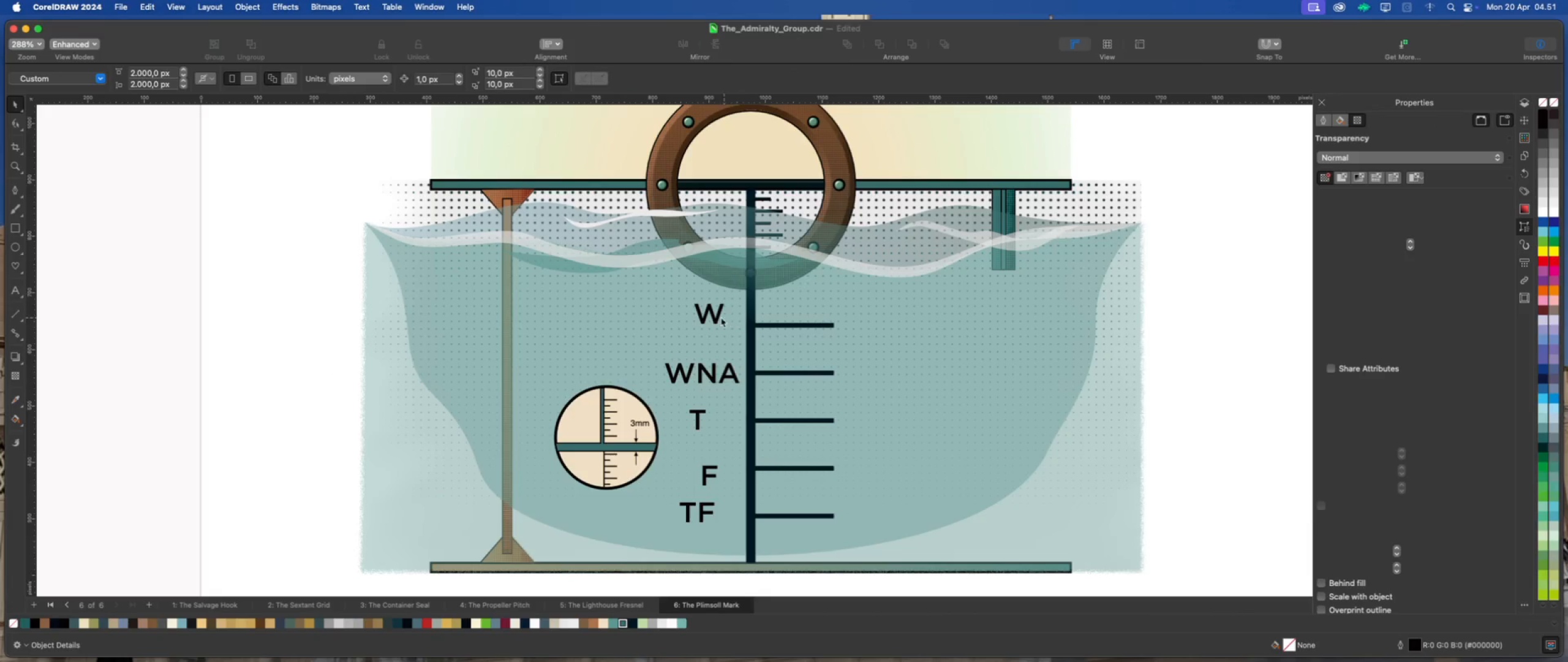 
left_click([716, 317])
 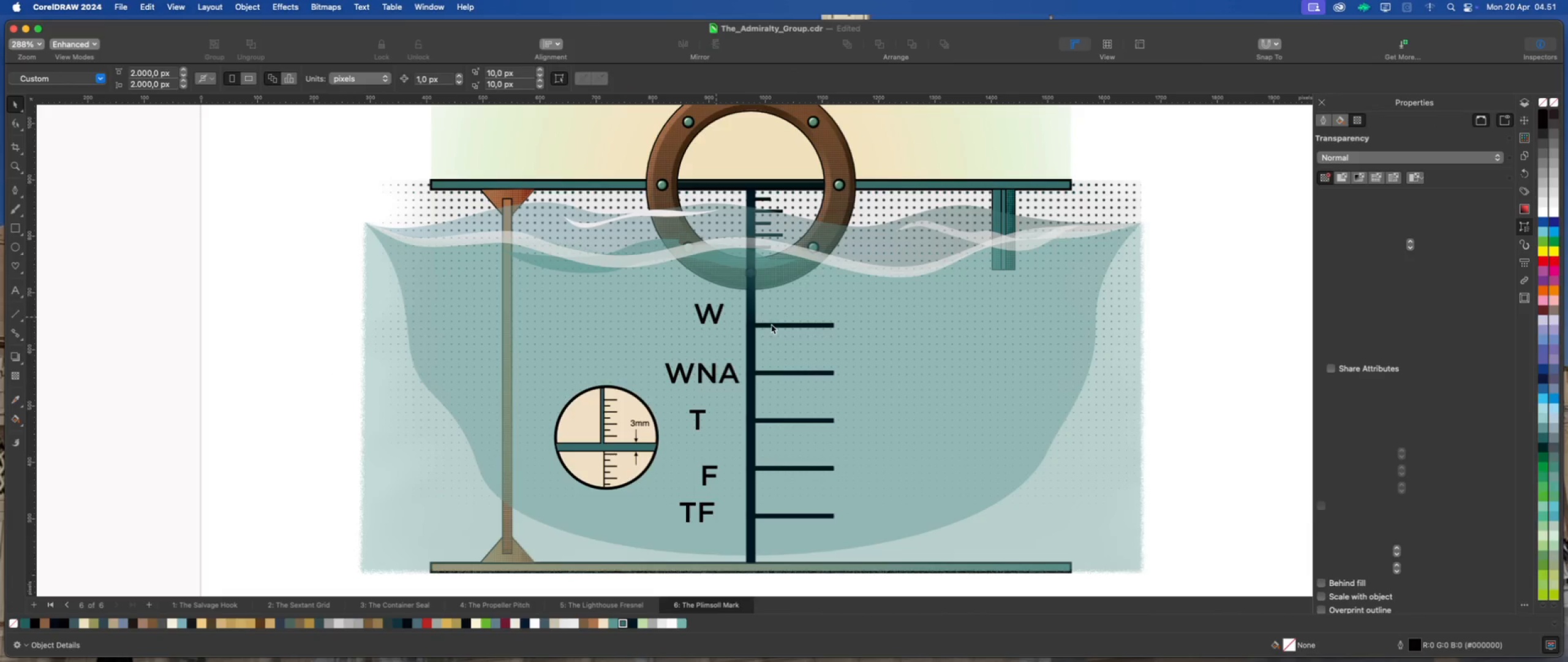 
hold_key(key=ShiftLeft, duration=0.58)
left_click([775, 324])
 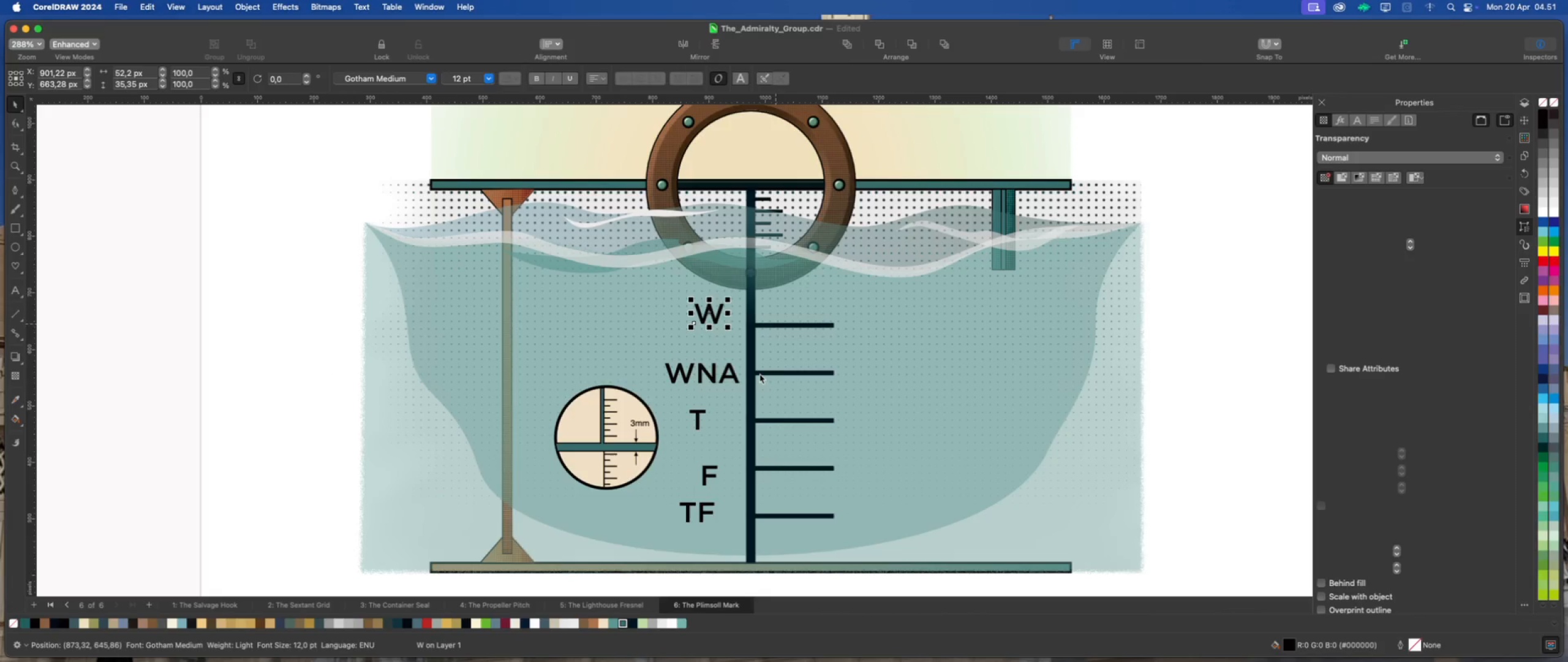 
key(Shift+E)
 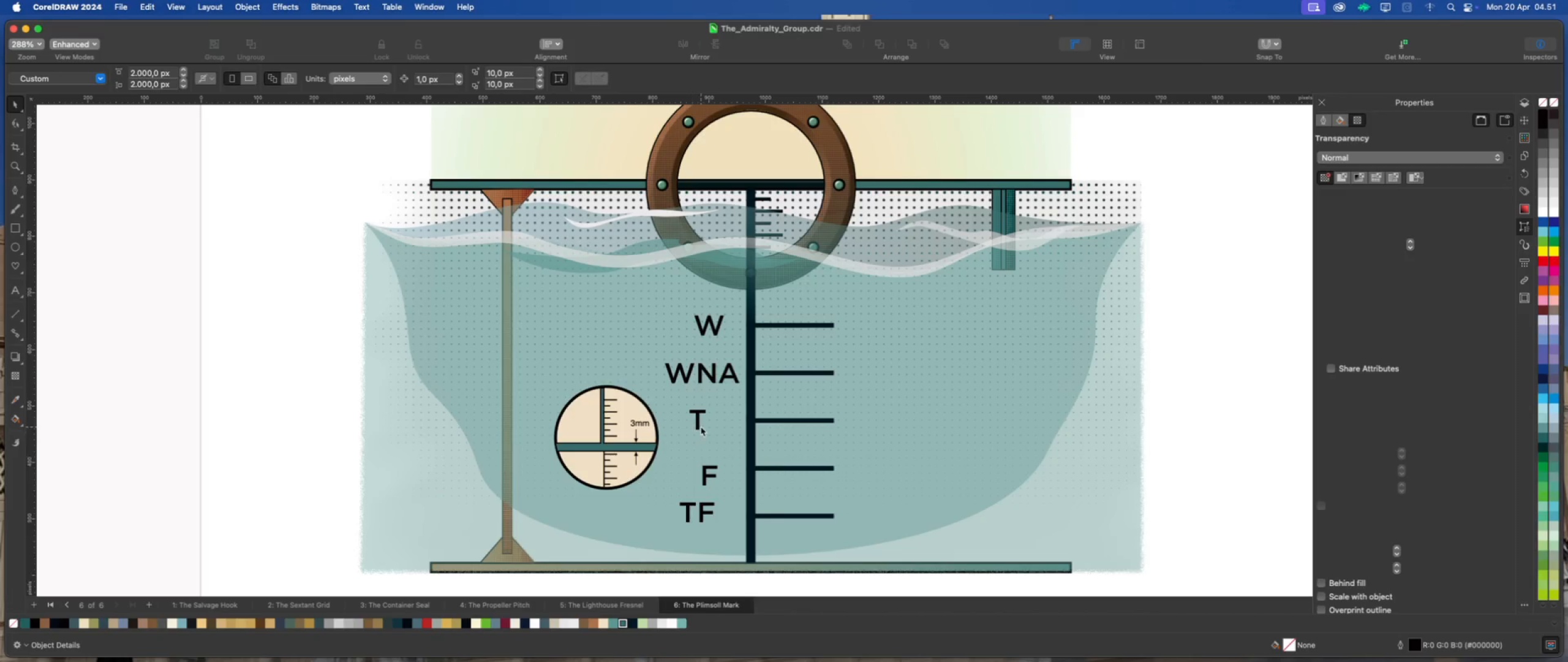 
left_click([698, 422])
 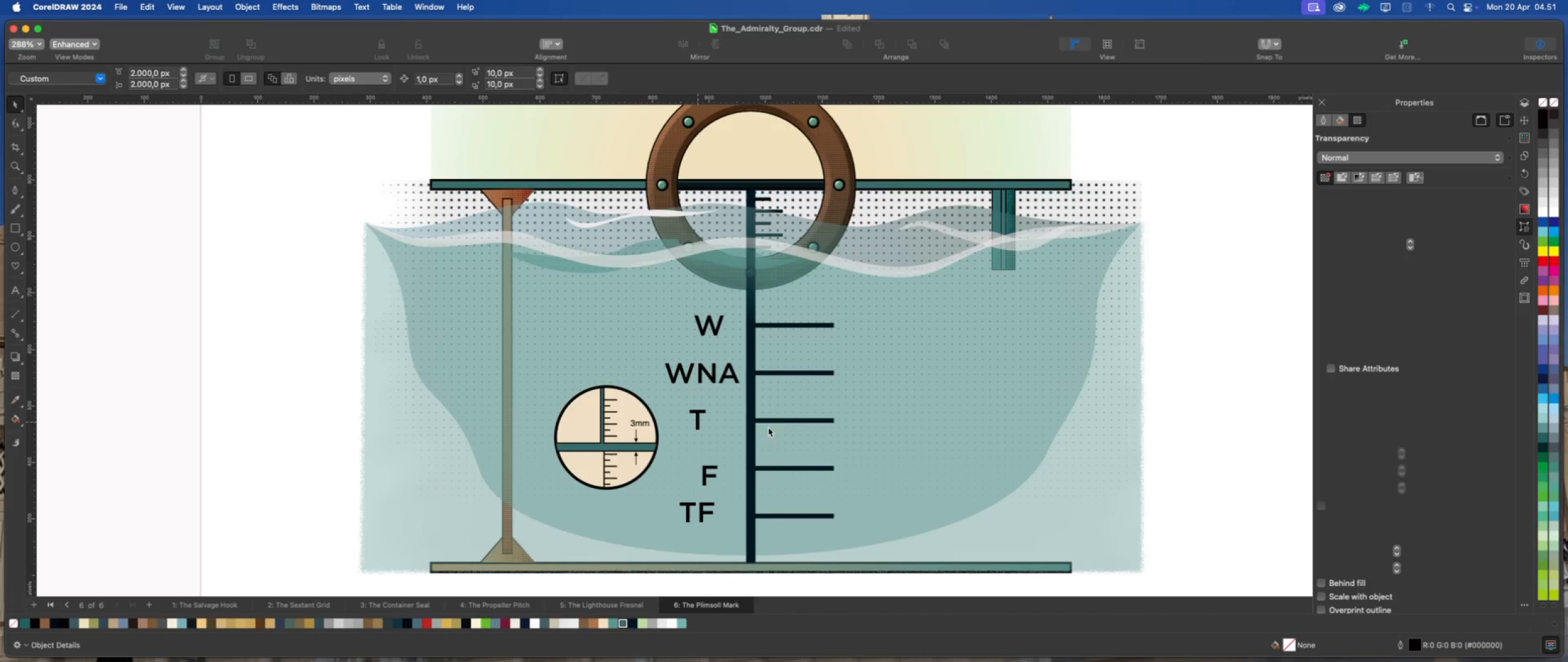 
hold_key(key=ShiftLeft, duration=1.14)
left_click([781, 420])
 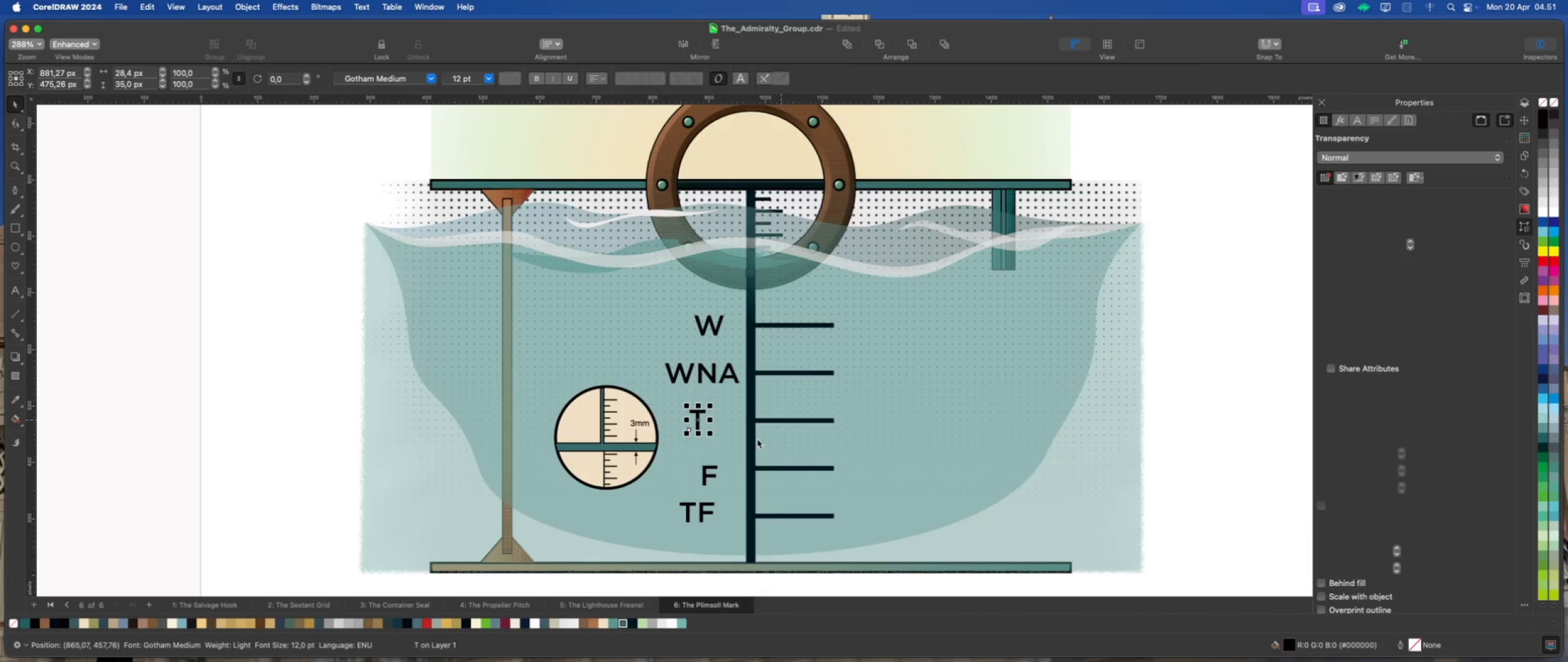 
key(Shift+E)
 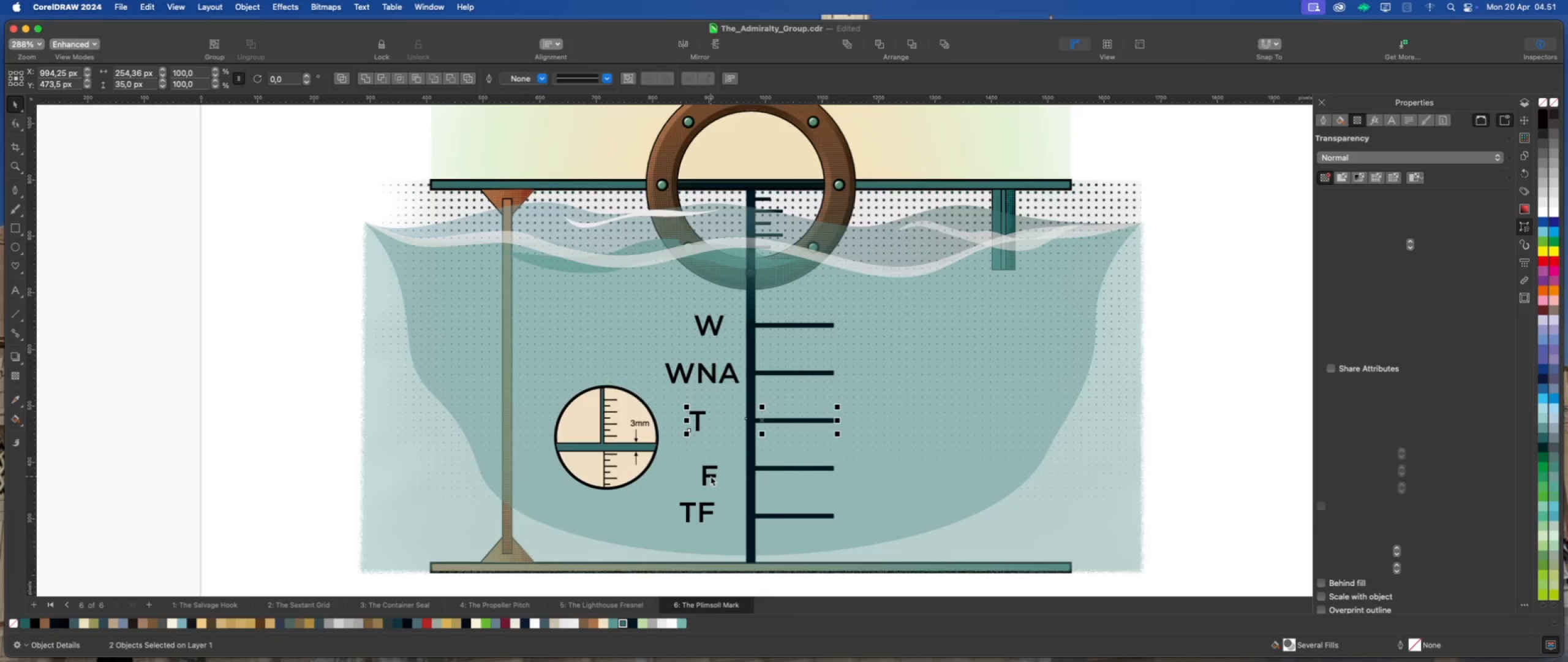 
left_click([710, 476])
 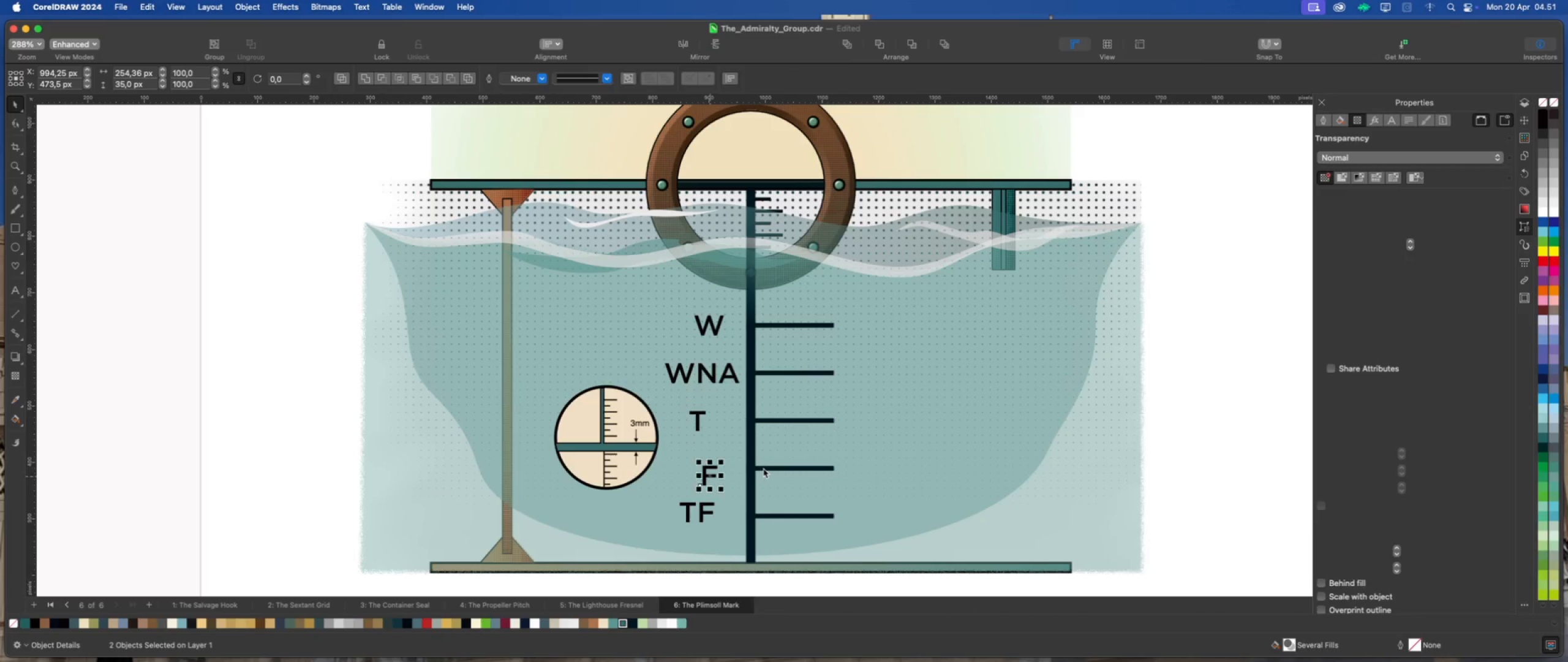 
hold_key(key=ShiftLeft, duration=0.89)
left_click([767, 468])
 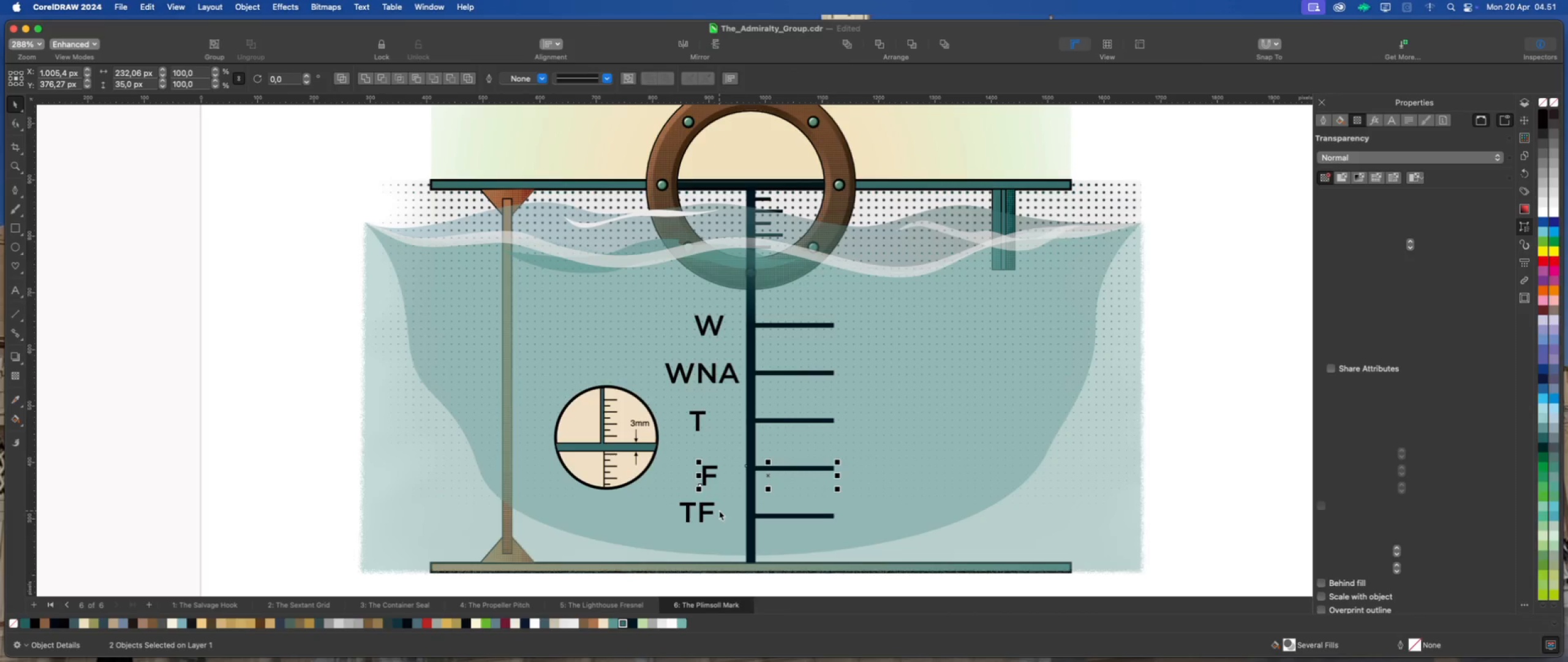 
key(Shift+E)
 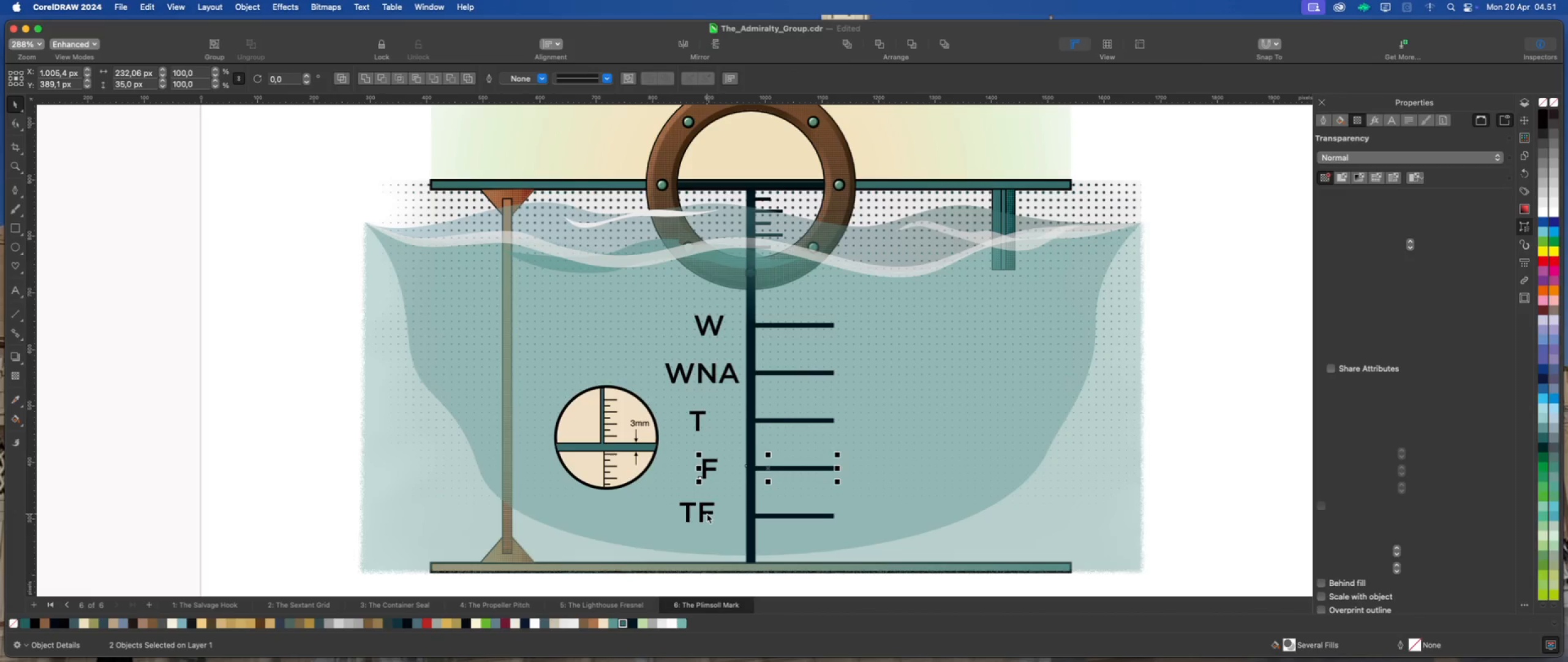 
left_click([707, 514])
 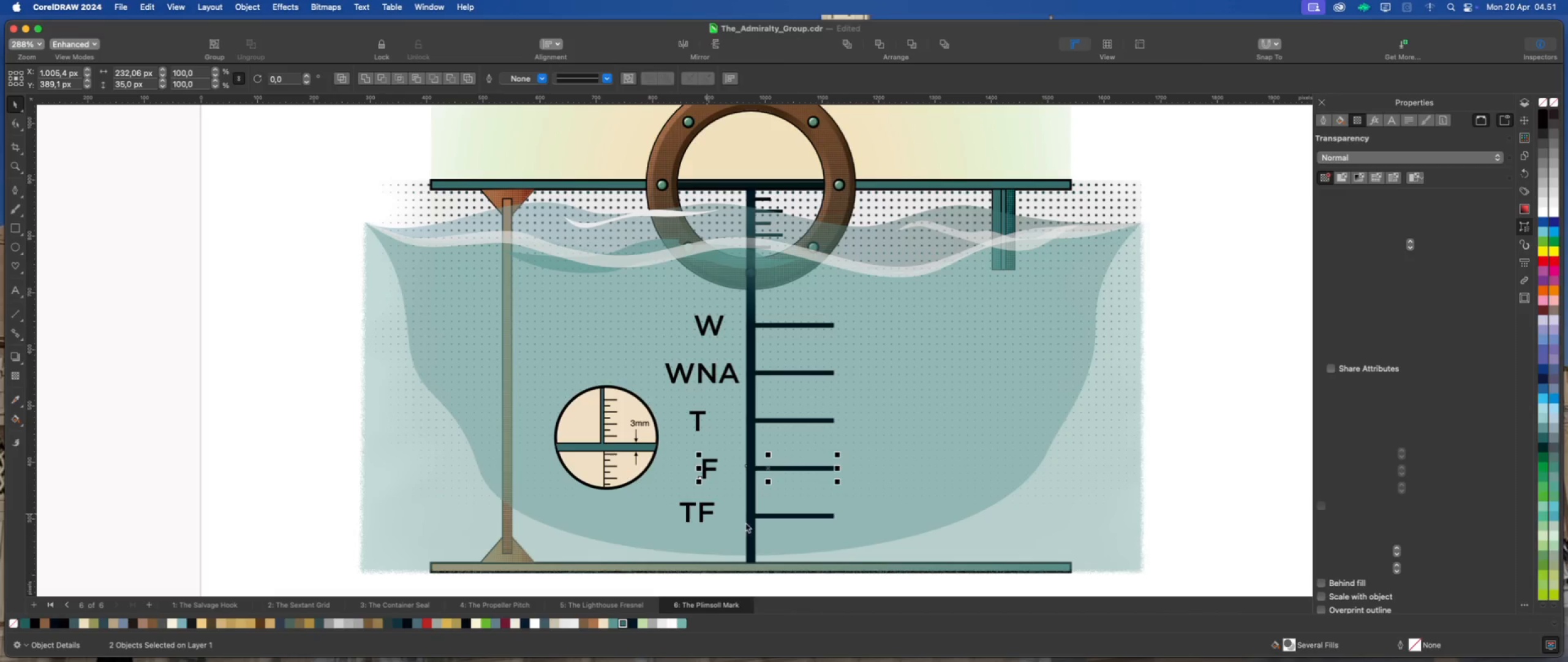 
hold_key(key=ShiftLeft, duration=1.75)
 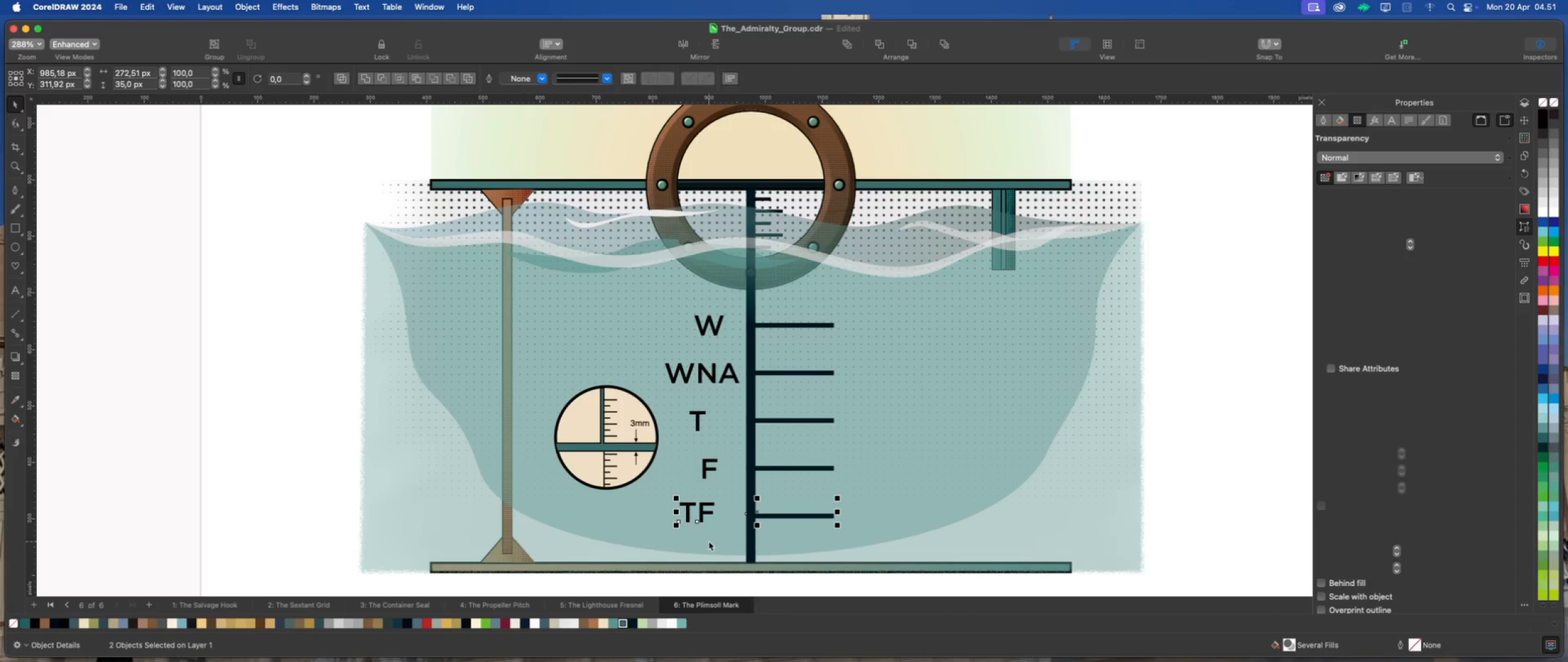 
key(Shift+E)
 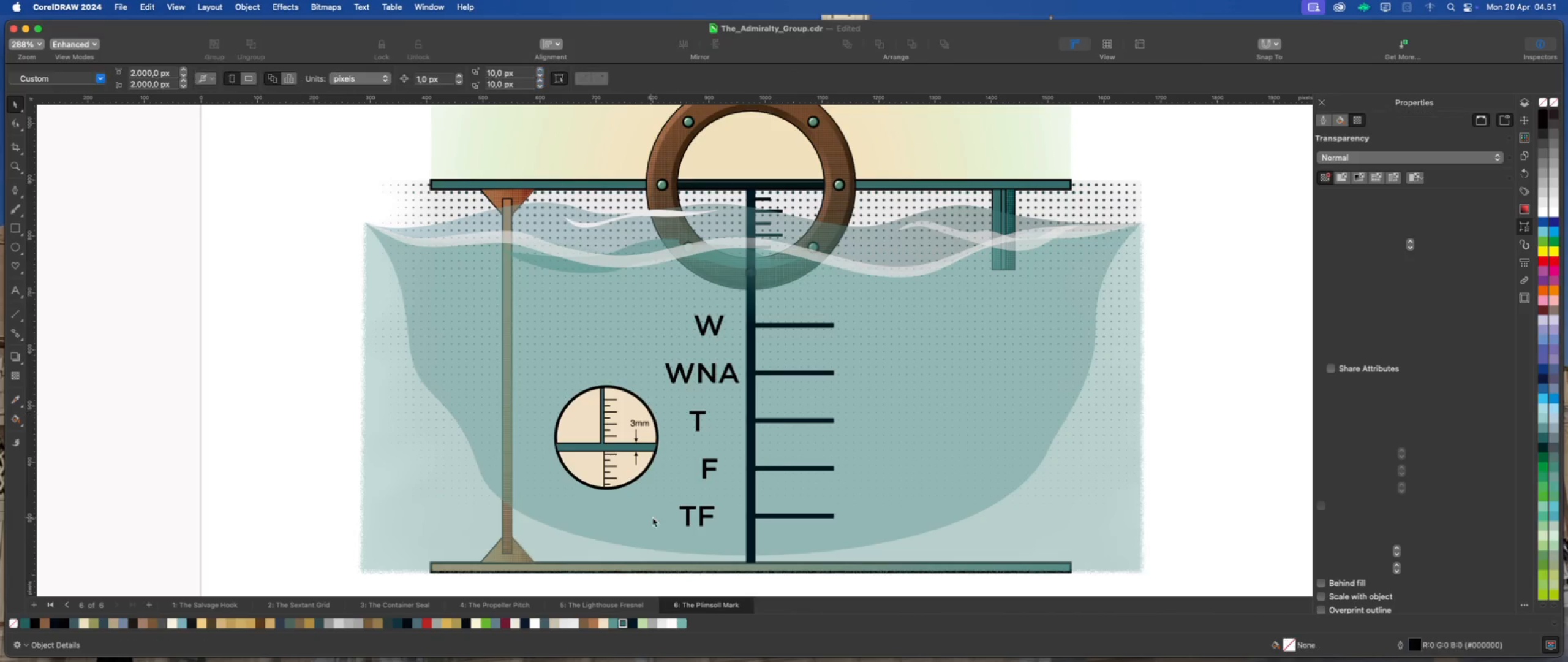 
scroll: coordinate [691, 427], scroll_direction: down, amount: 2.0
 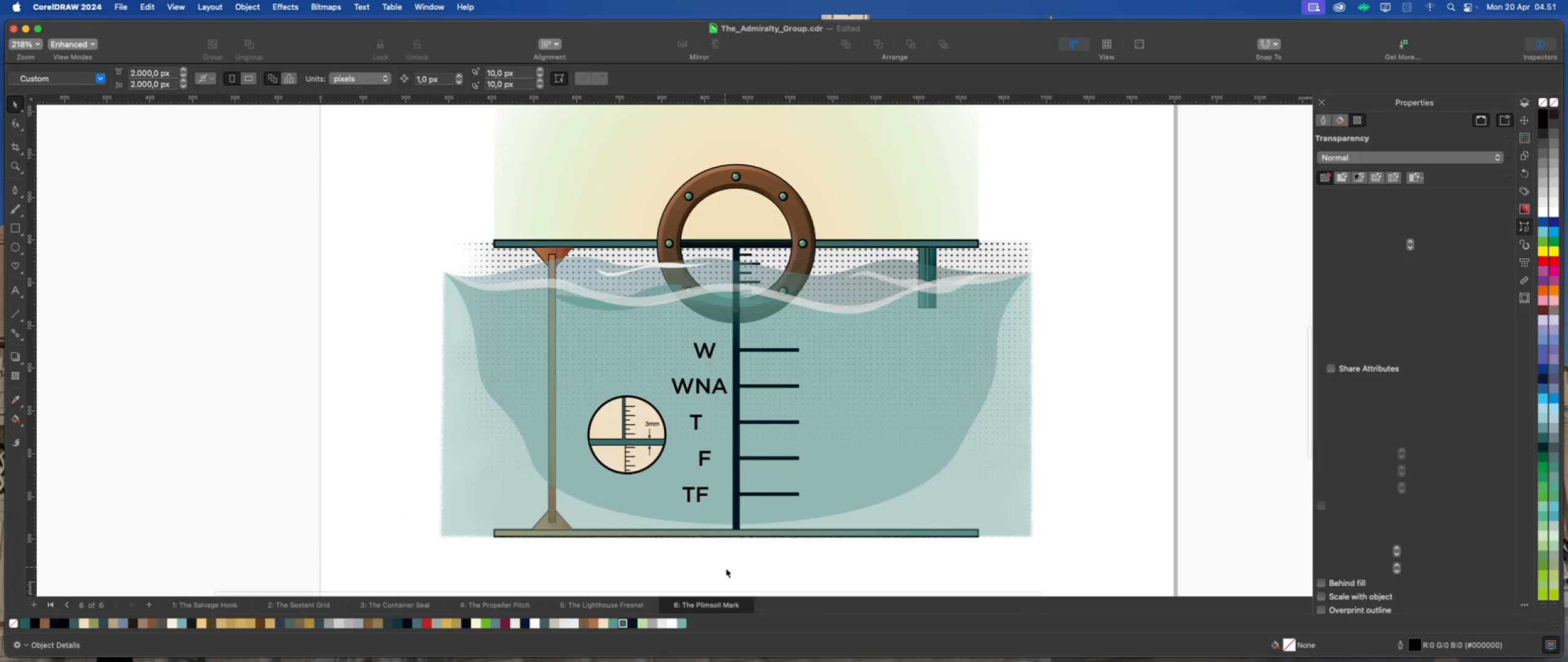 
left_click_drag(start_coordinate=[731, 570], to_coordinate=[661, 335])
 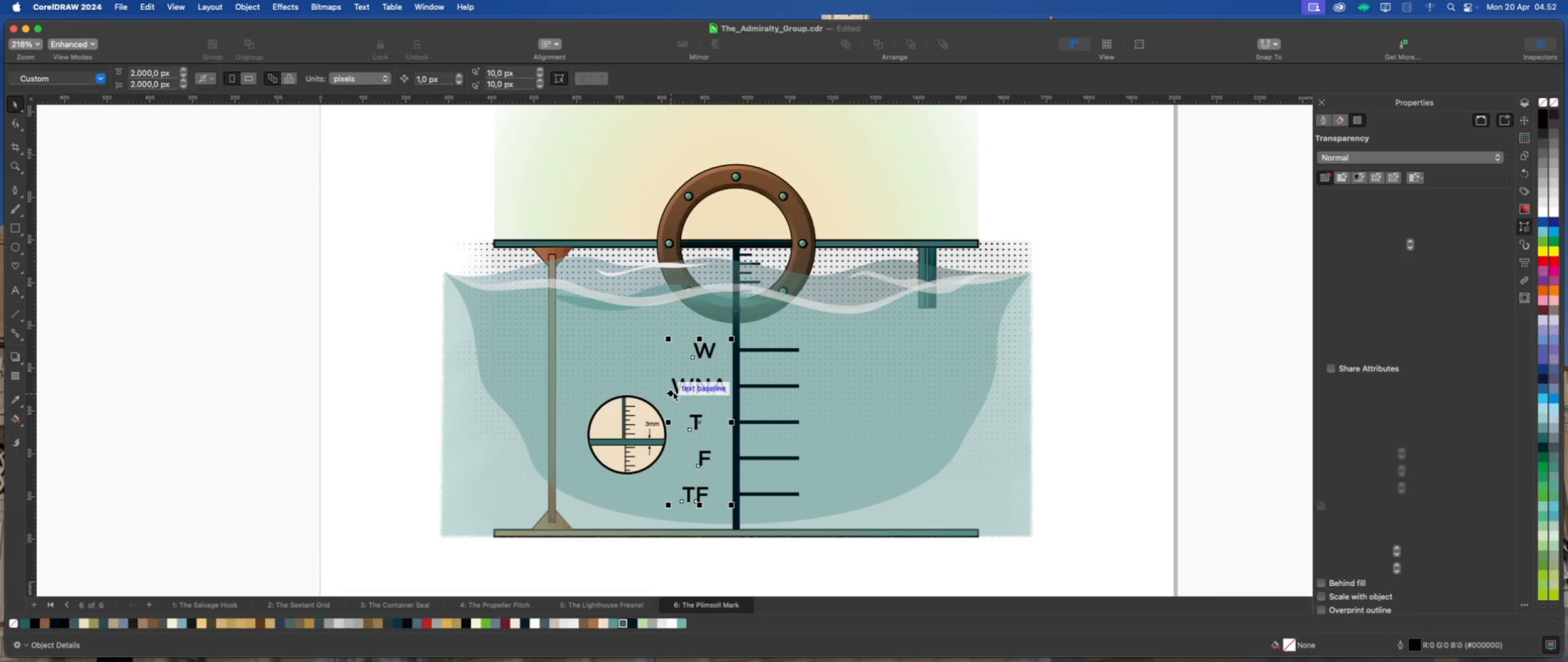 
key(Shift+C)
 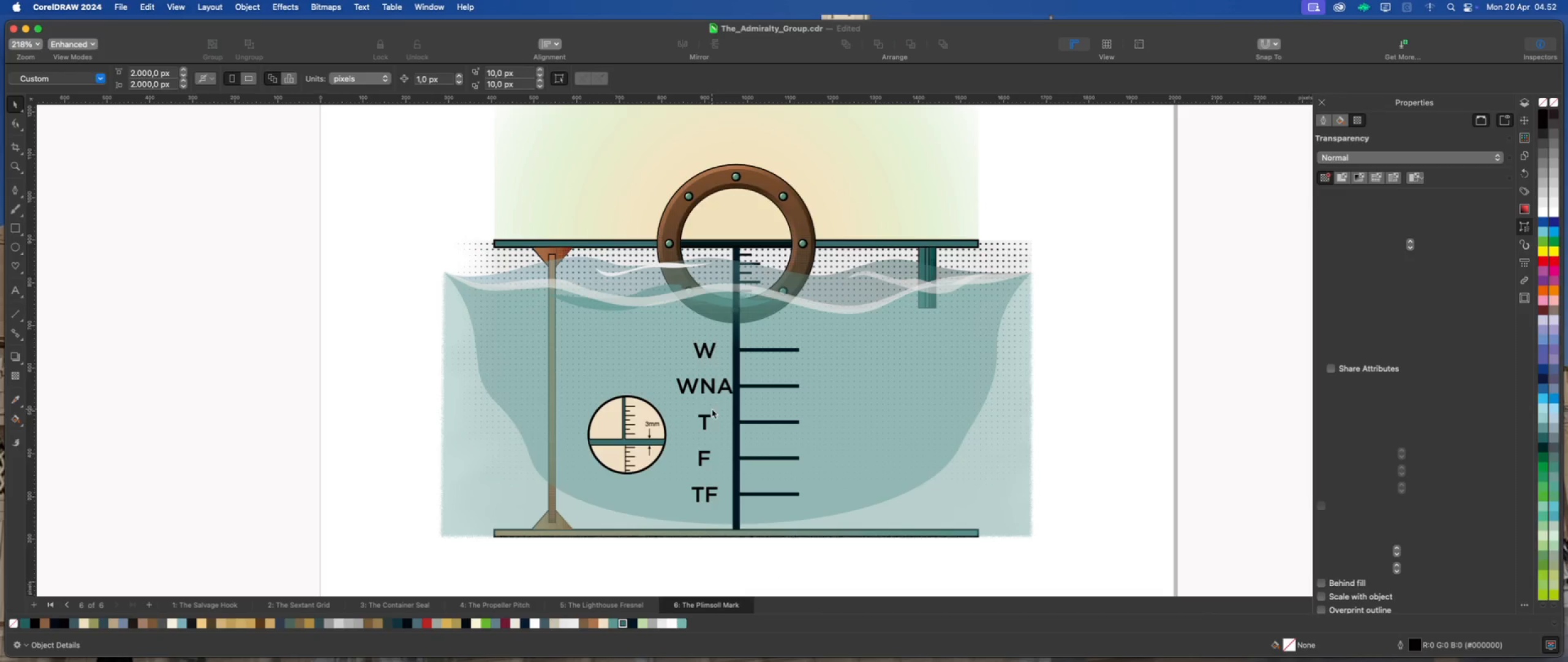 
left_click_drag(start_coordinate=[734, 568], to_coordinate=[670, 332])
 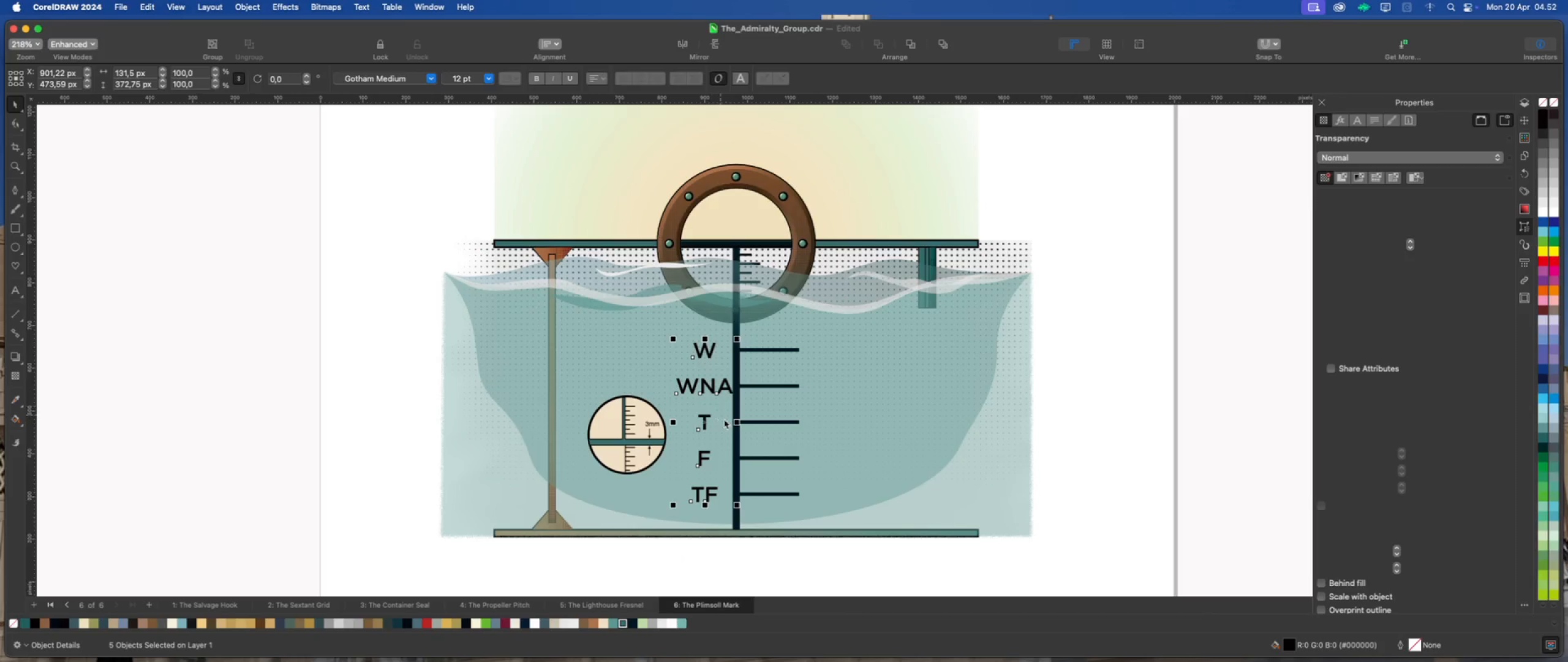 
key(ArrowLeft)
 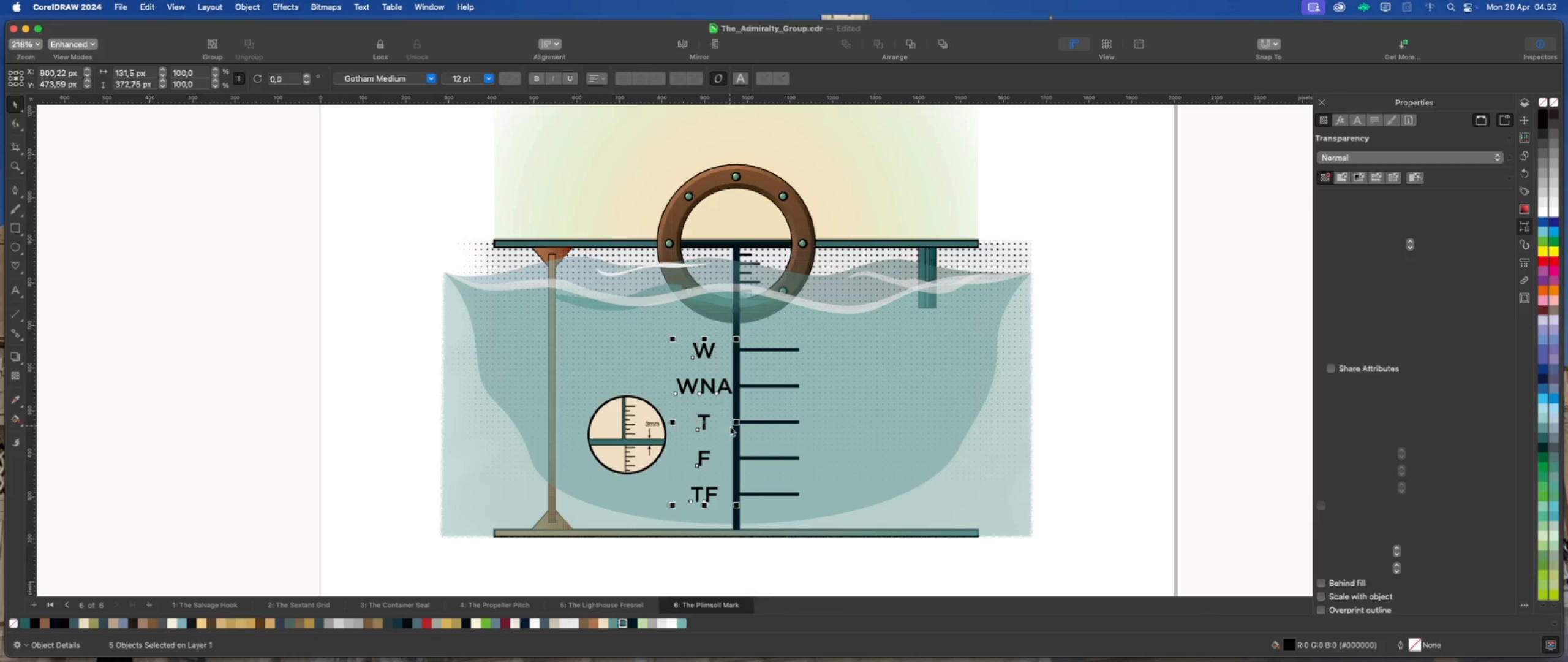 
key(ArrowLeft)
 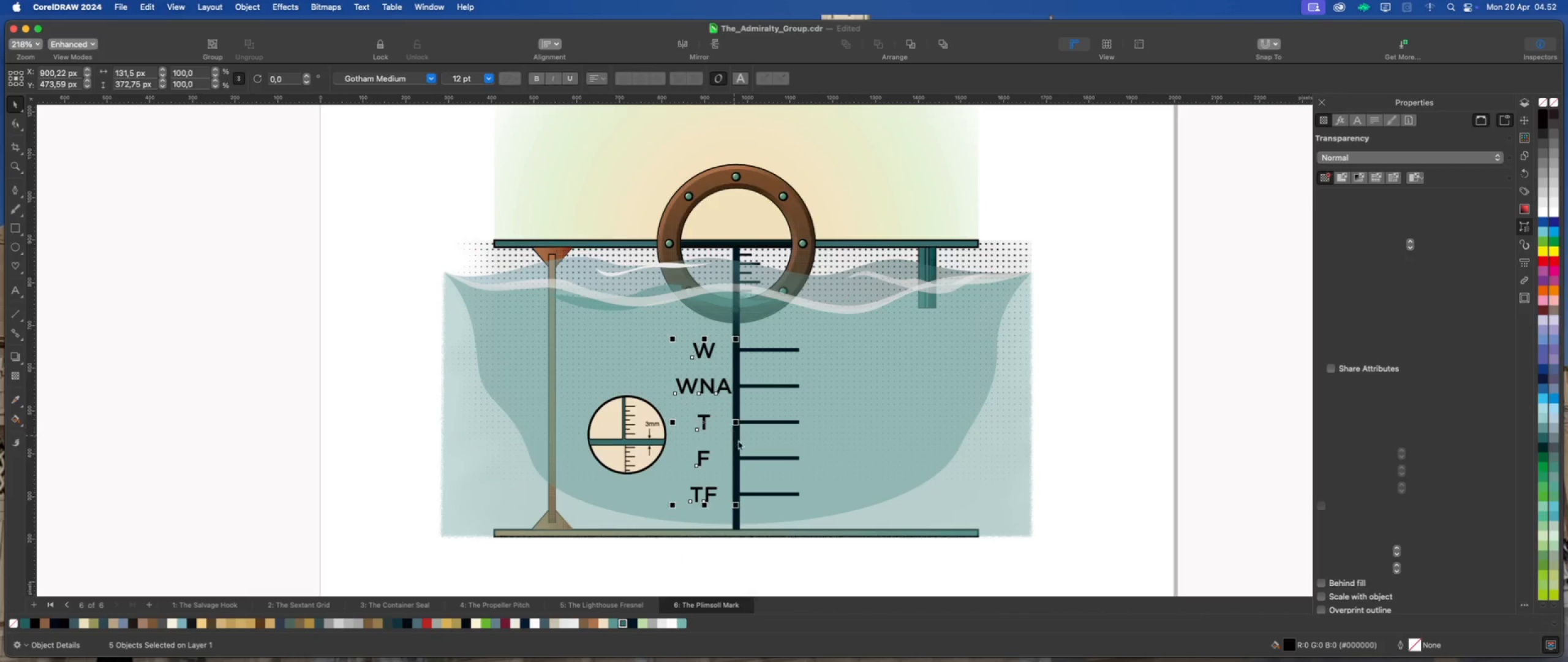 
key(ArrowLeft)
 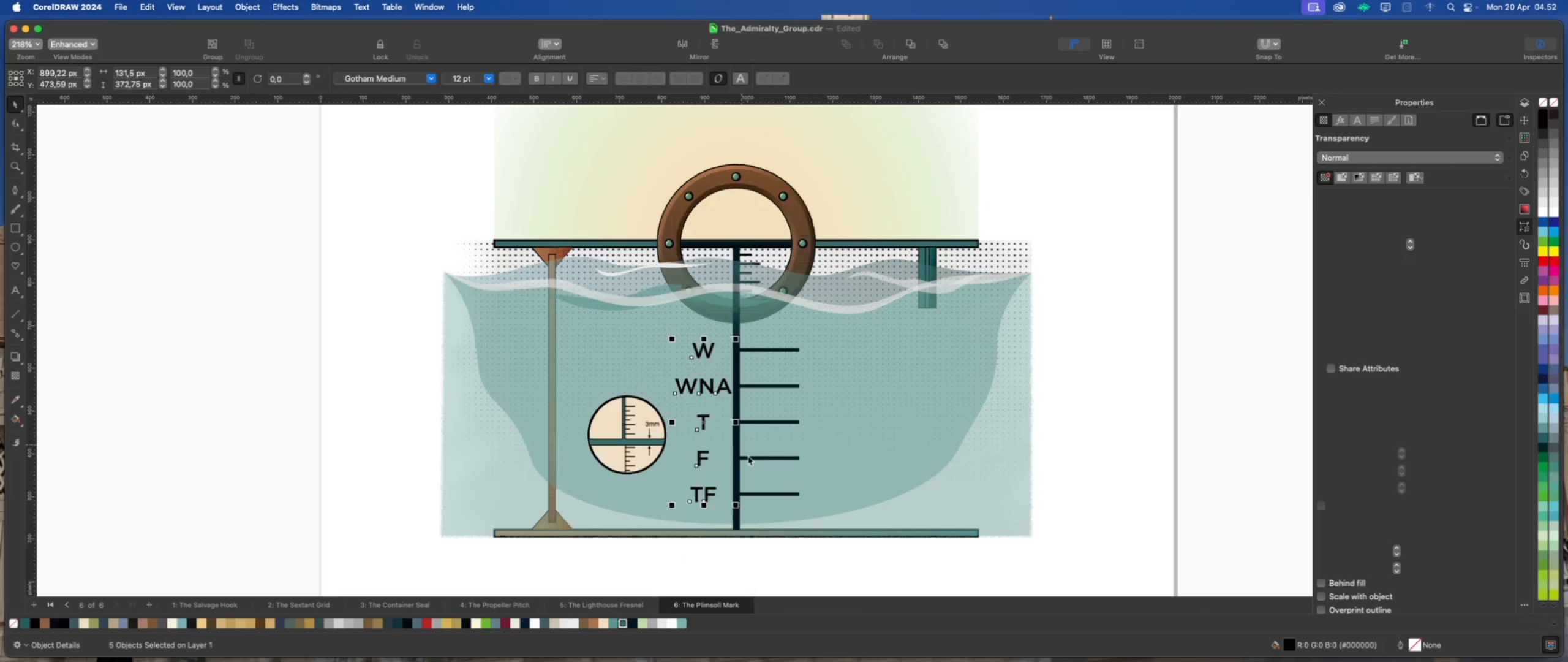 
key(ArrowLeft)
 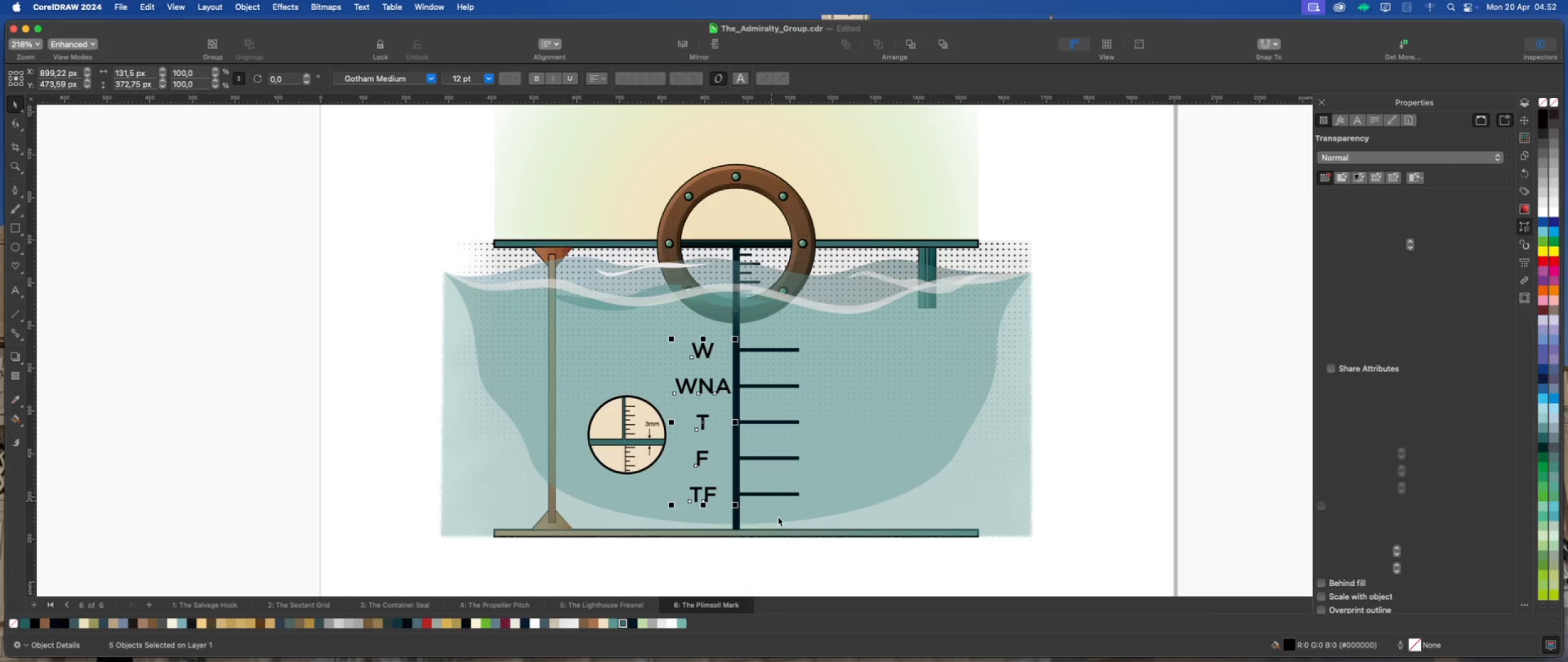 
key(ArrowLeft)
 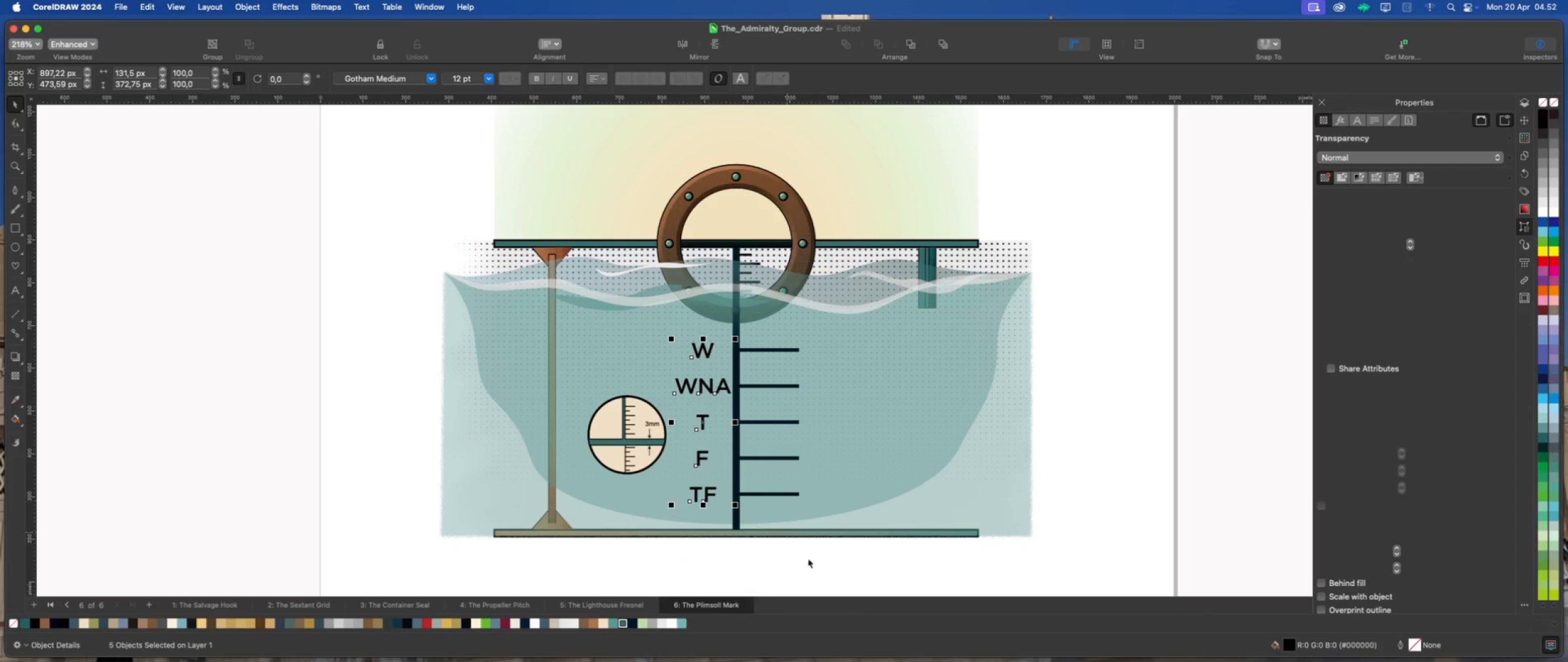 
key(ArrowLeft)
 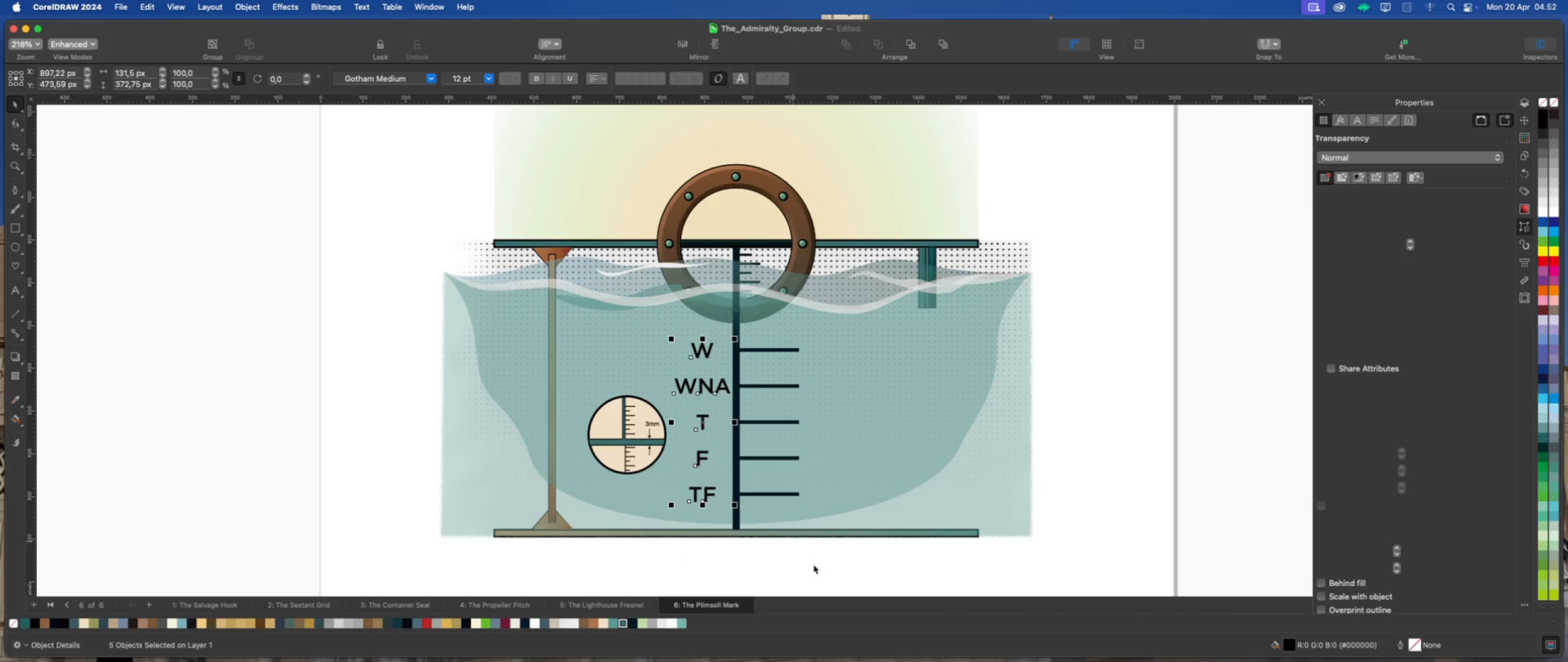 
key(ArrowLeft)
 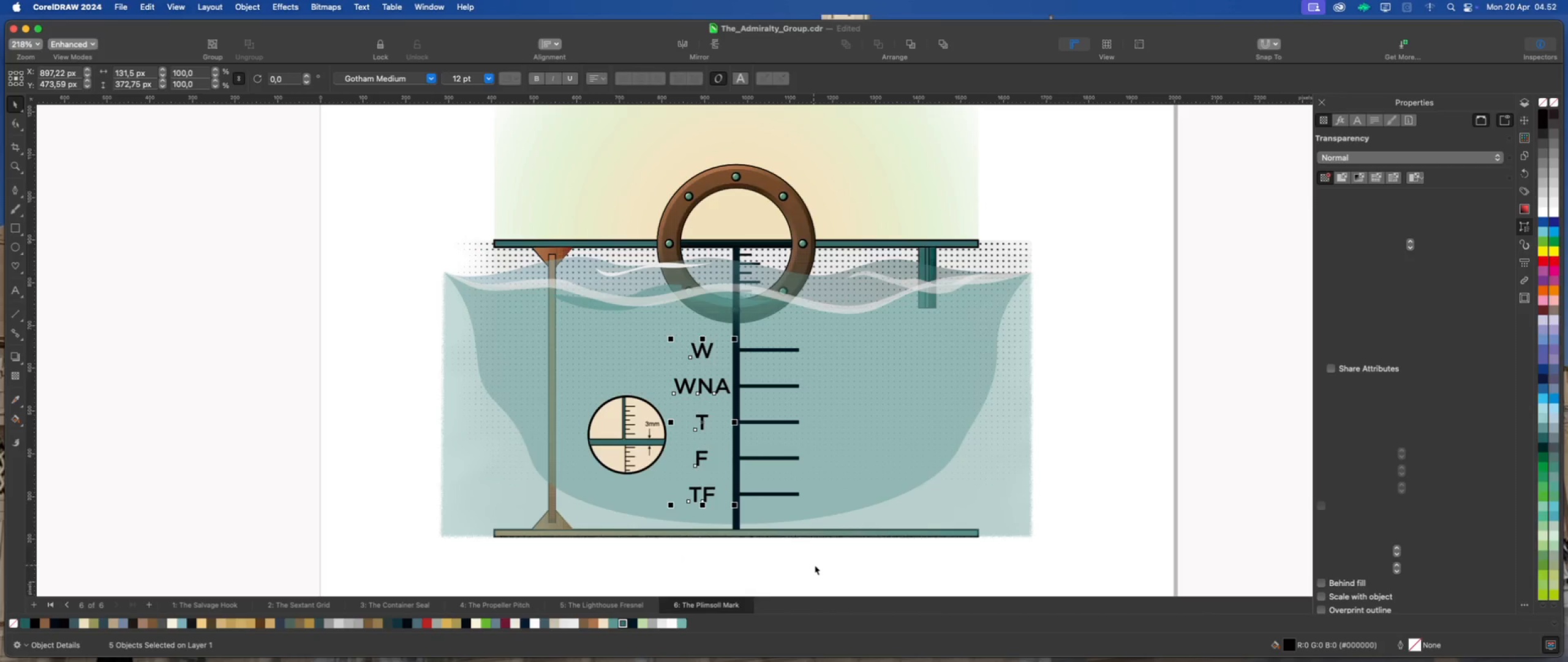 
key(ArrowLeft)
 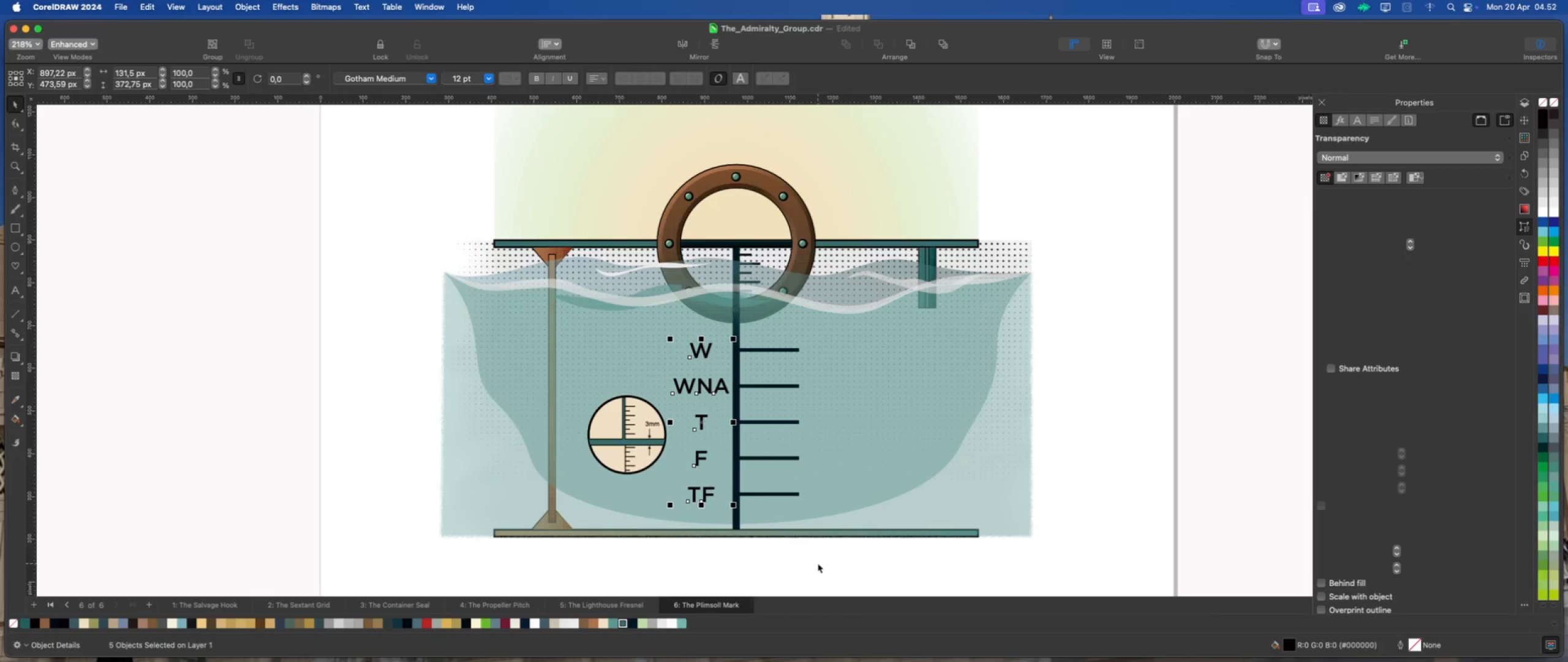 
key(ArrowLeft)
 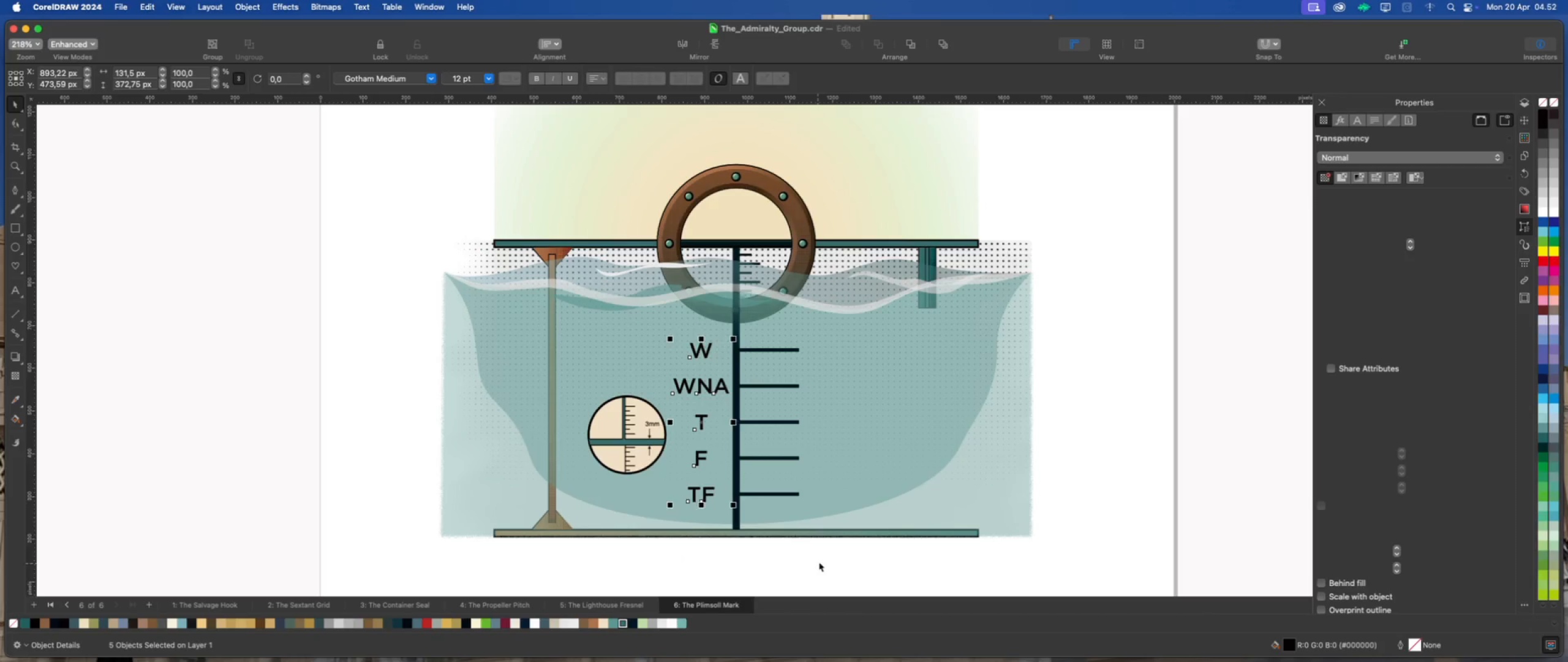 
left_click([819, 562])
 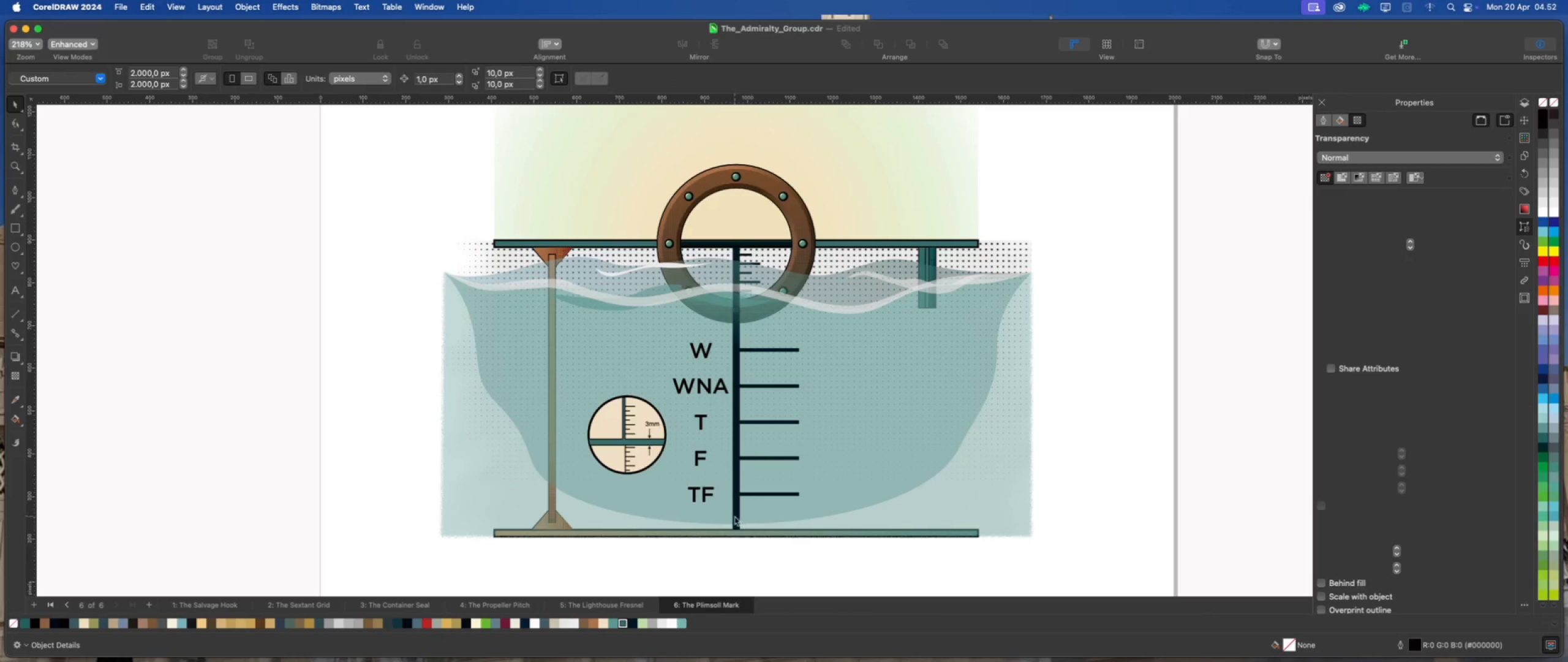 
scroll: coordinate [778, 284], scroll_direction: down, amount: 6.0
 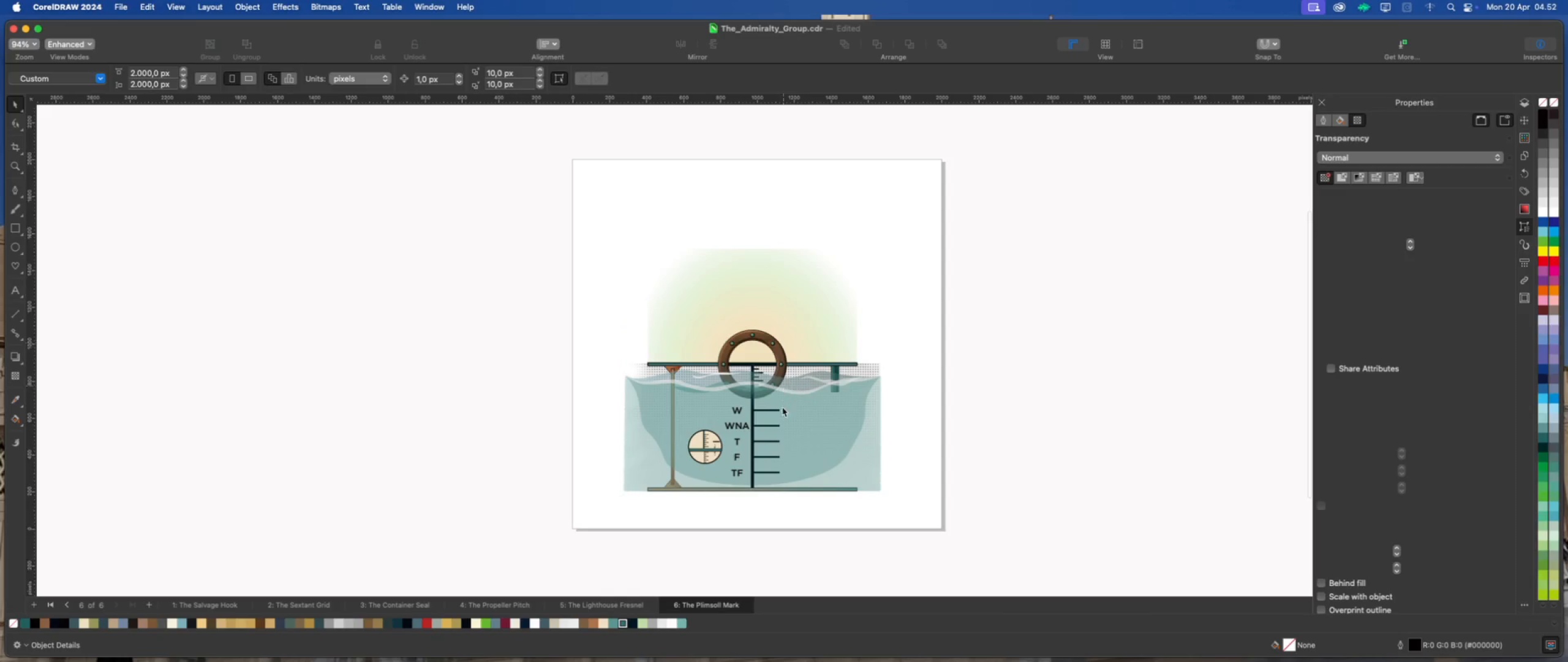 
scroll: coordinate [747, 438], scroll_direction: up, amount: 2.0
 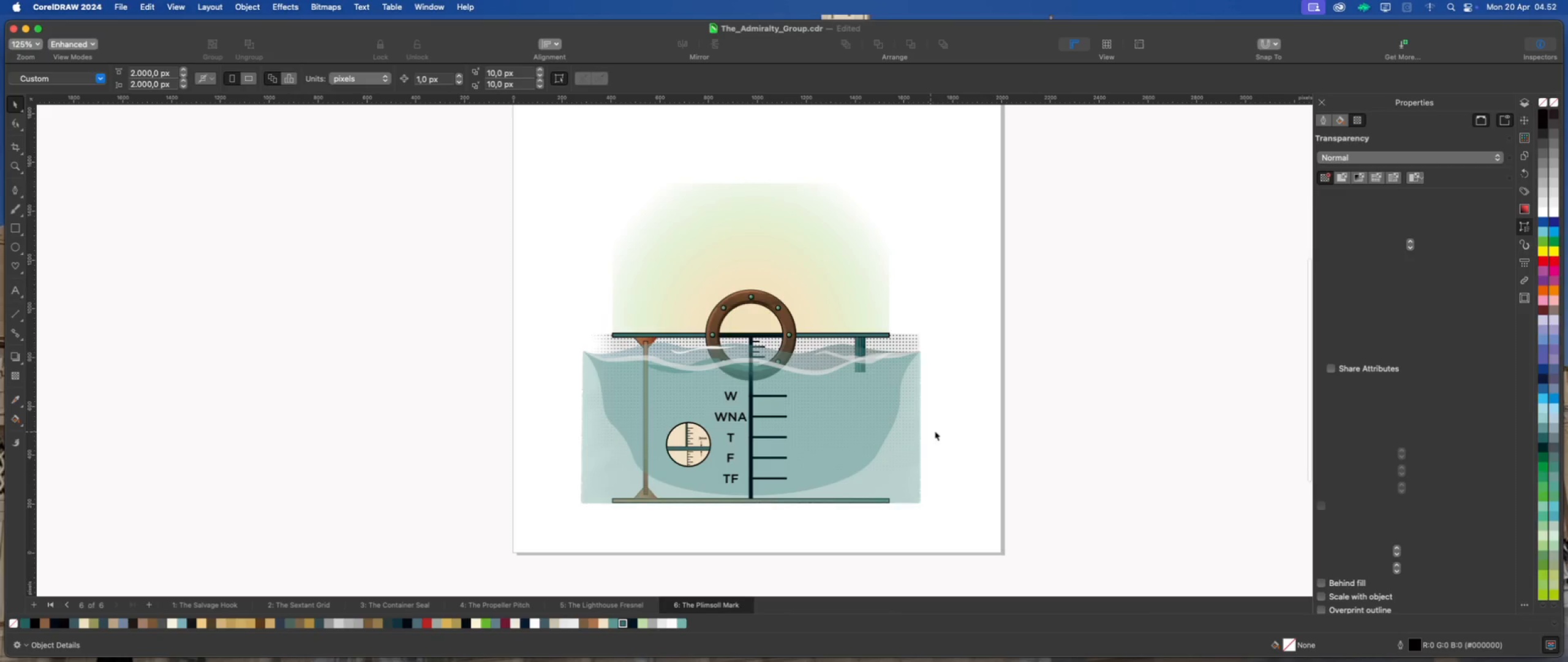 
left_click([951, 429])
 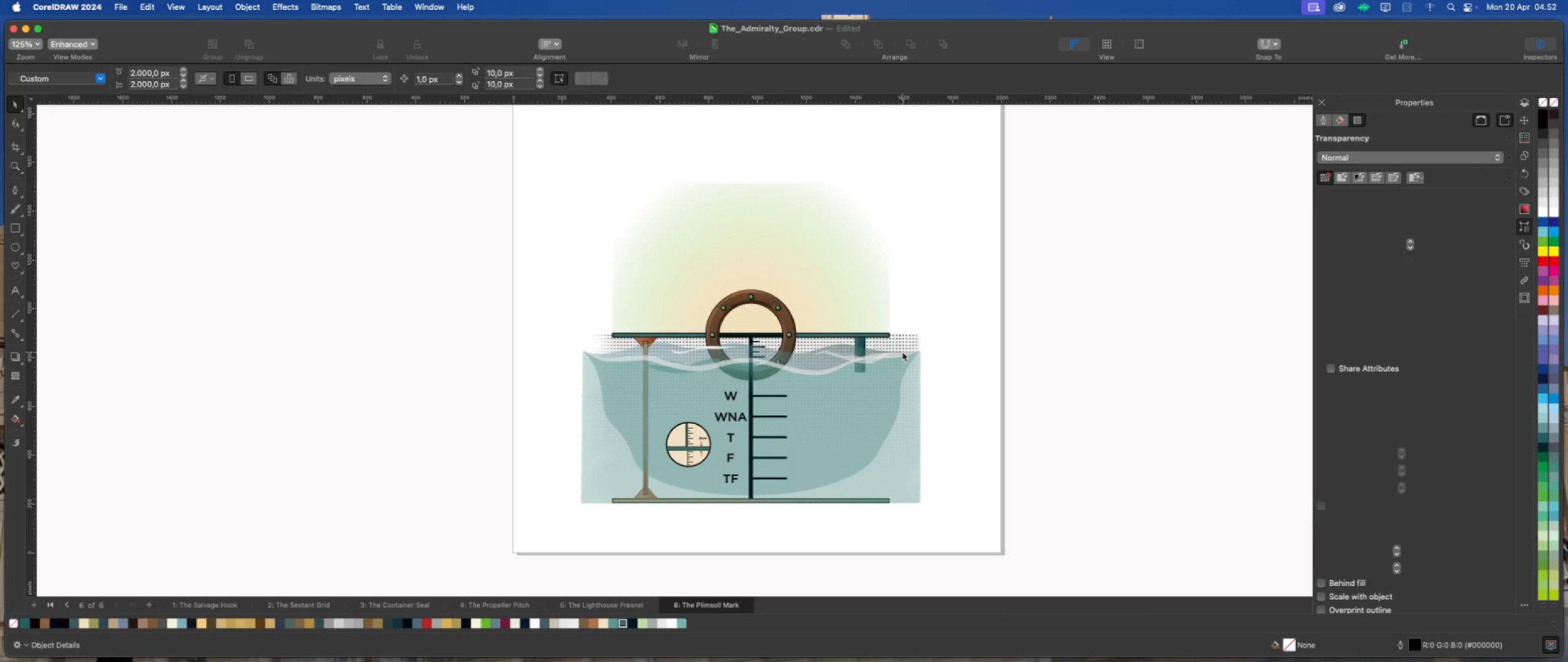 
scroll: coordinate [936, 331], scroll_direction: down, amount: 2.0
 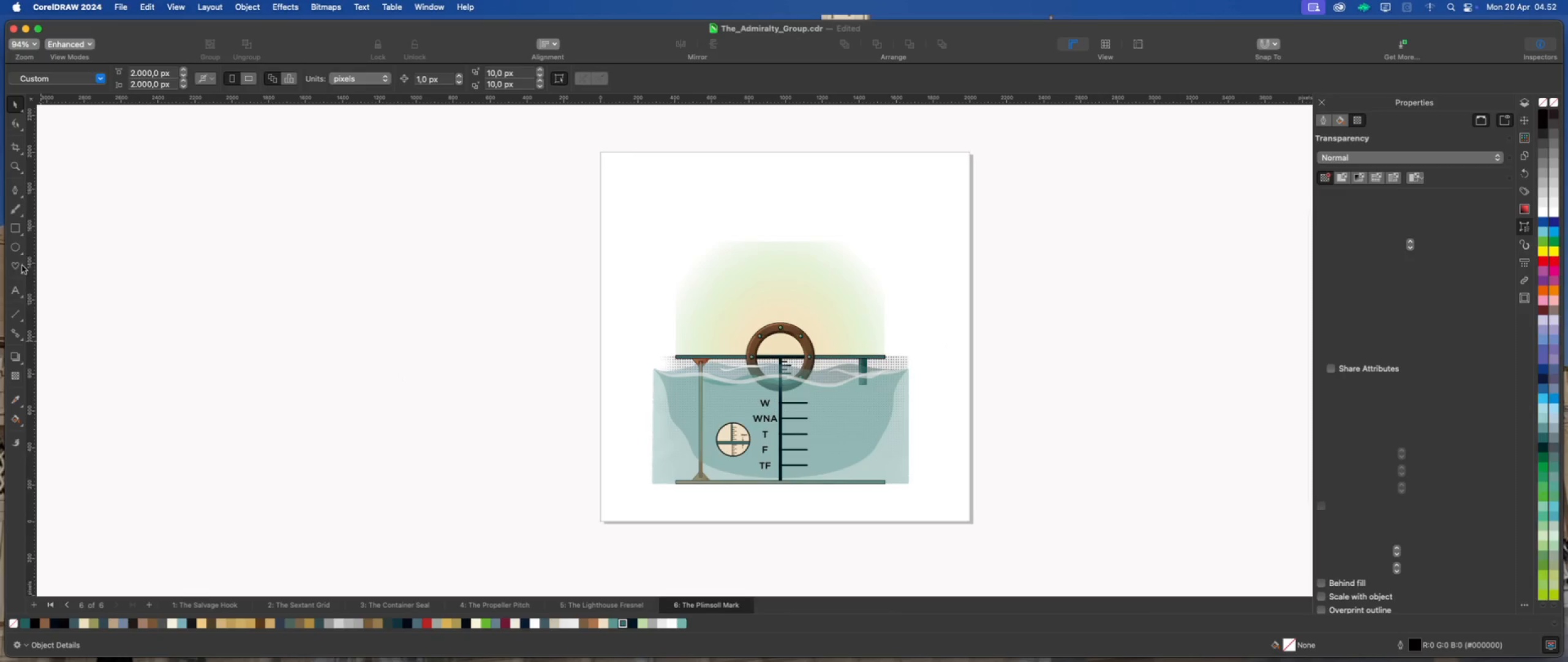 
double_click([18, 229])
 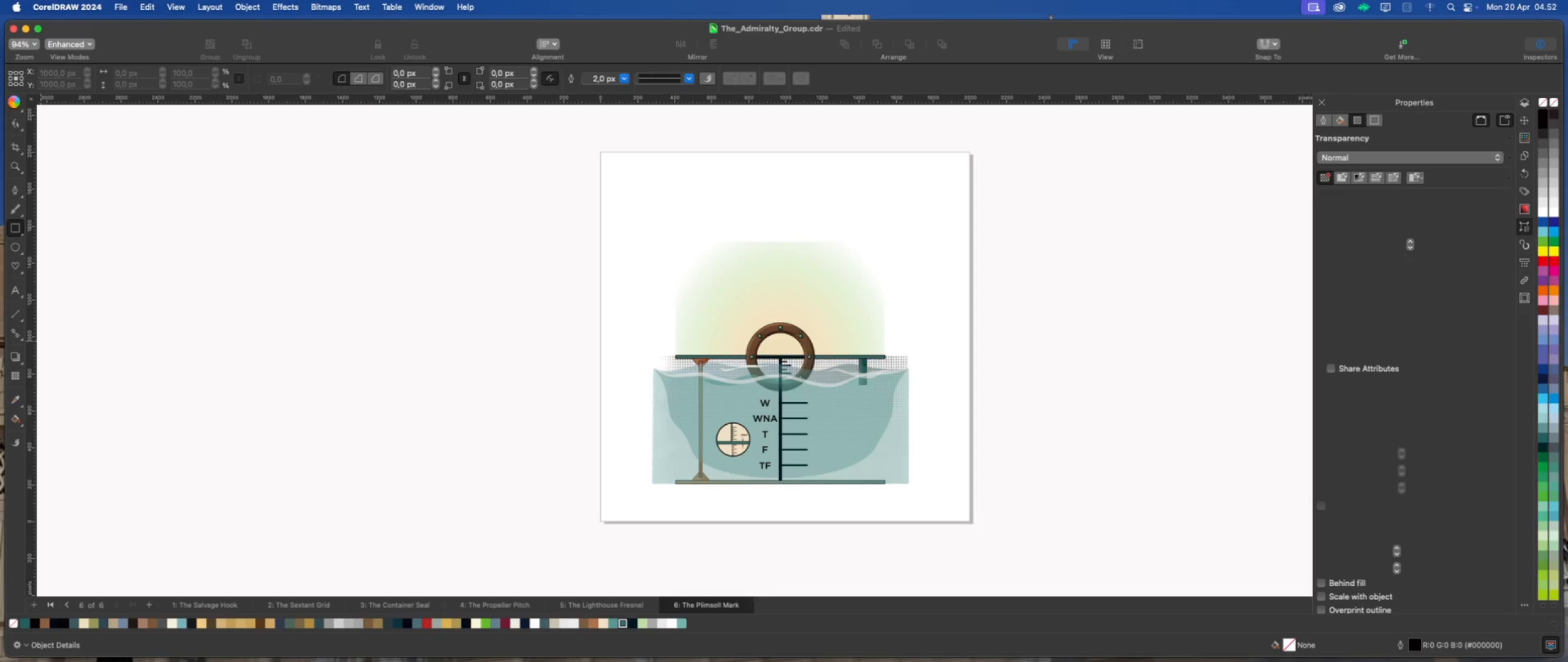 
left_click([19, 105])
 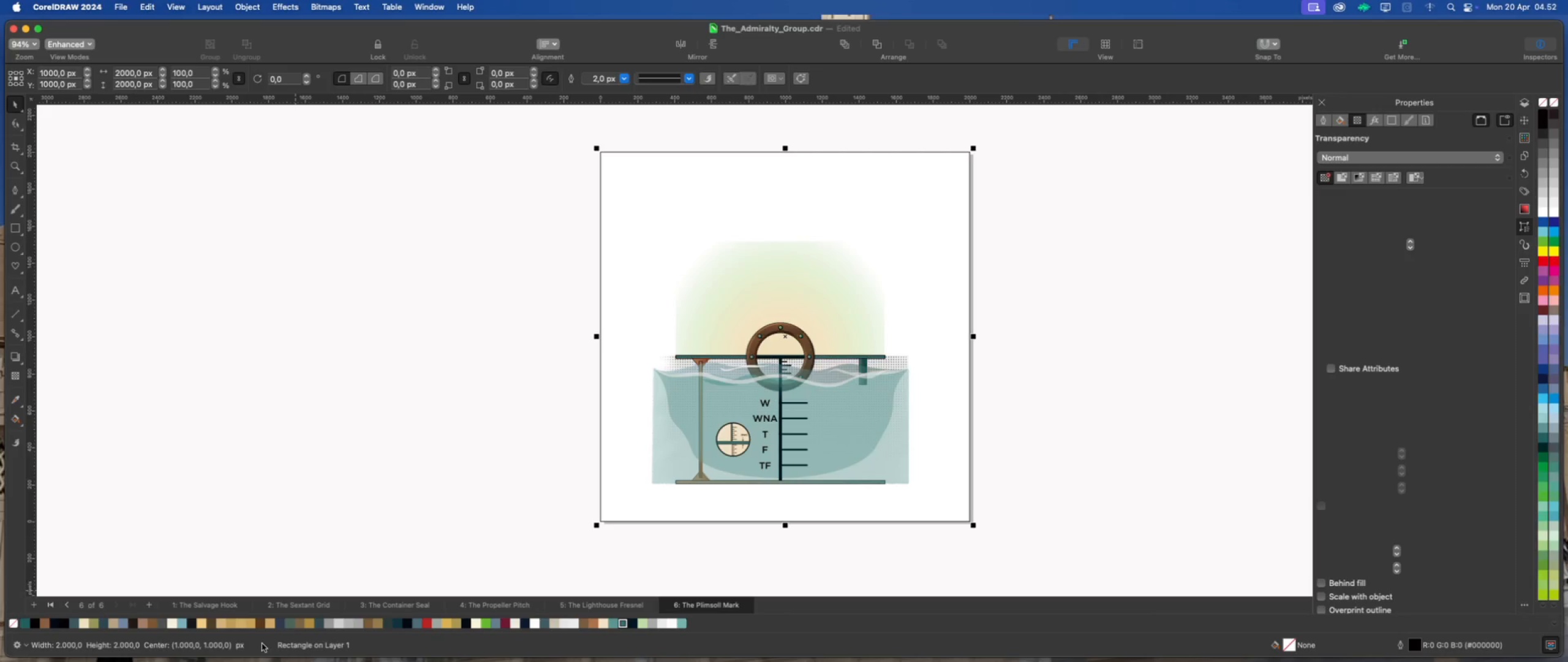 
left_click([170, 623])
 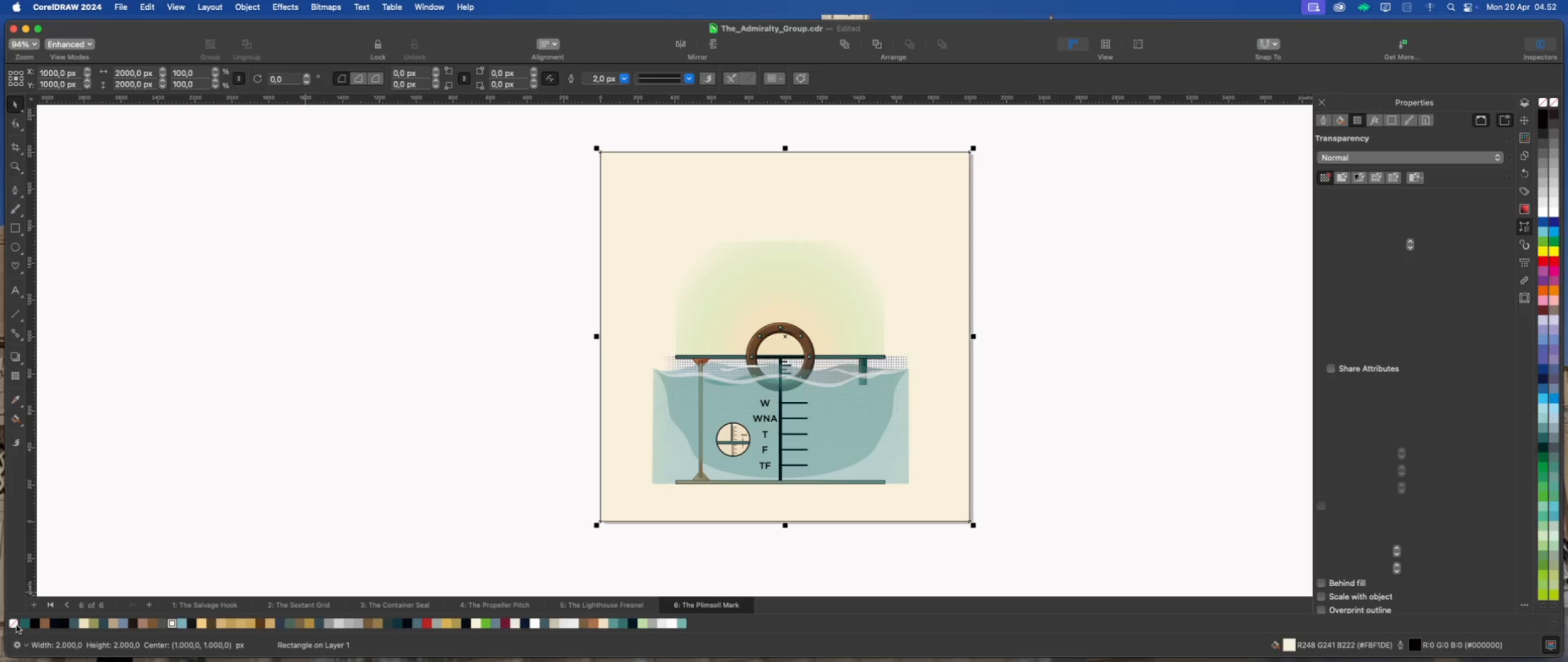 
wait(6.18)
 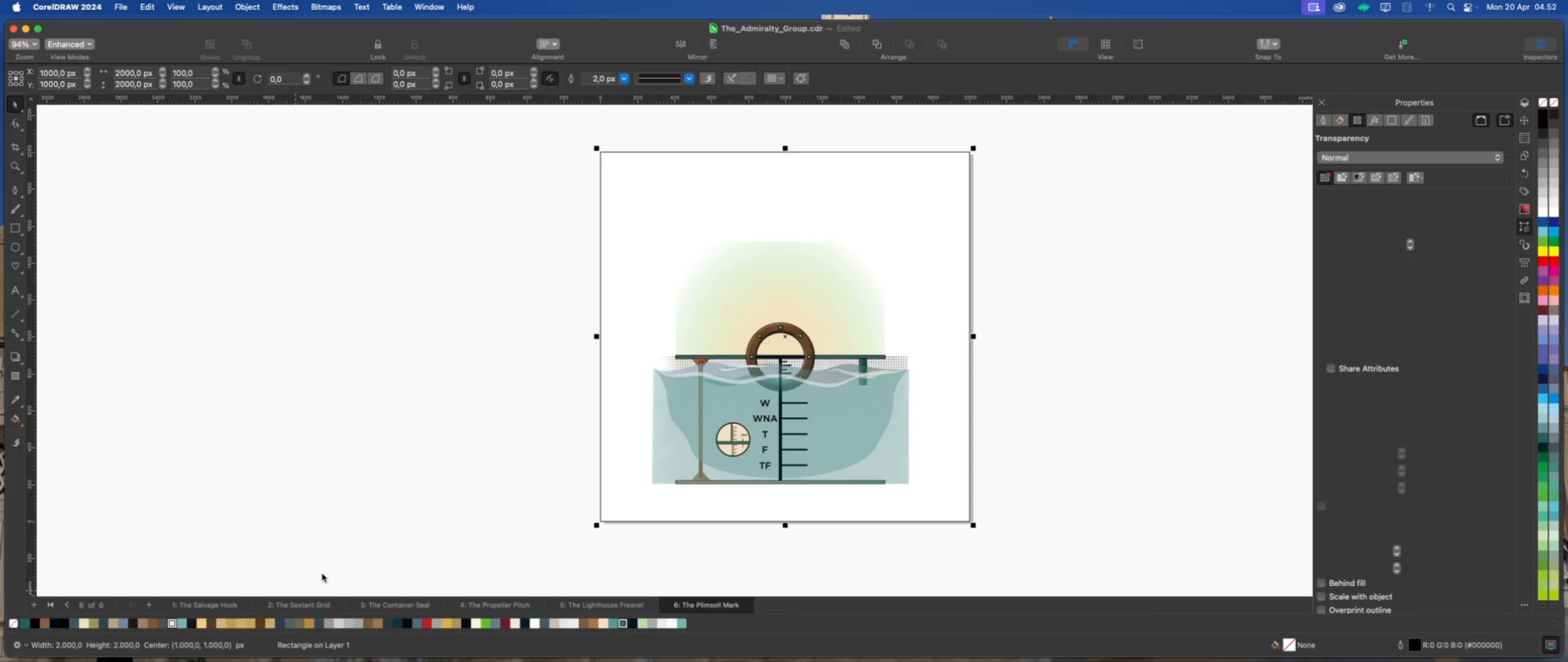 
left_click([63, 582])
 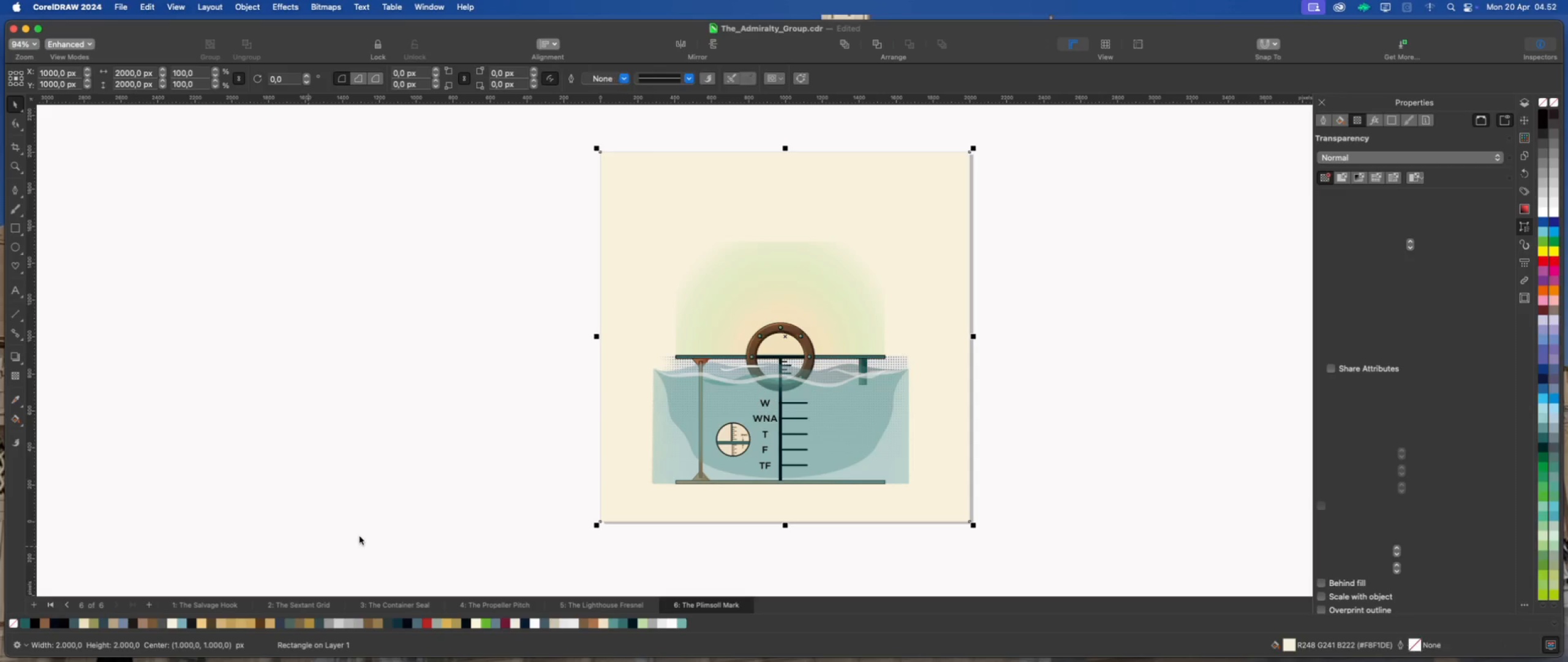 
left_click([360, 536])
 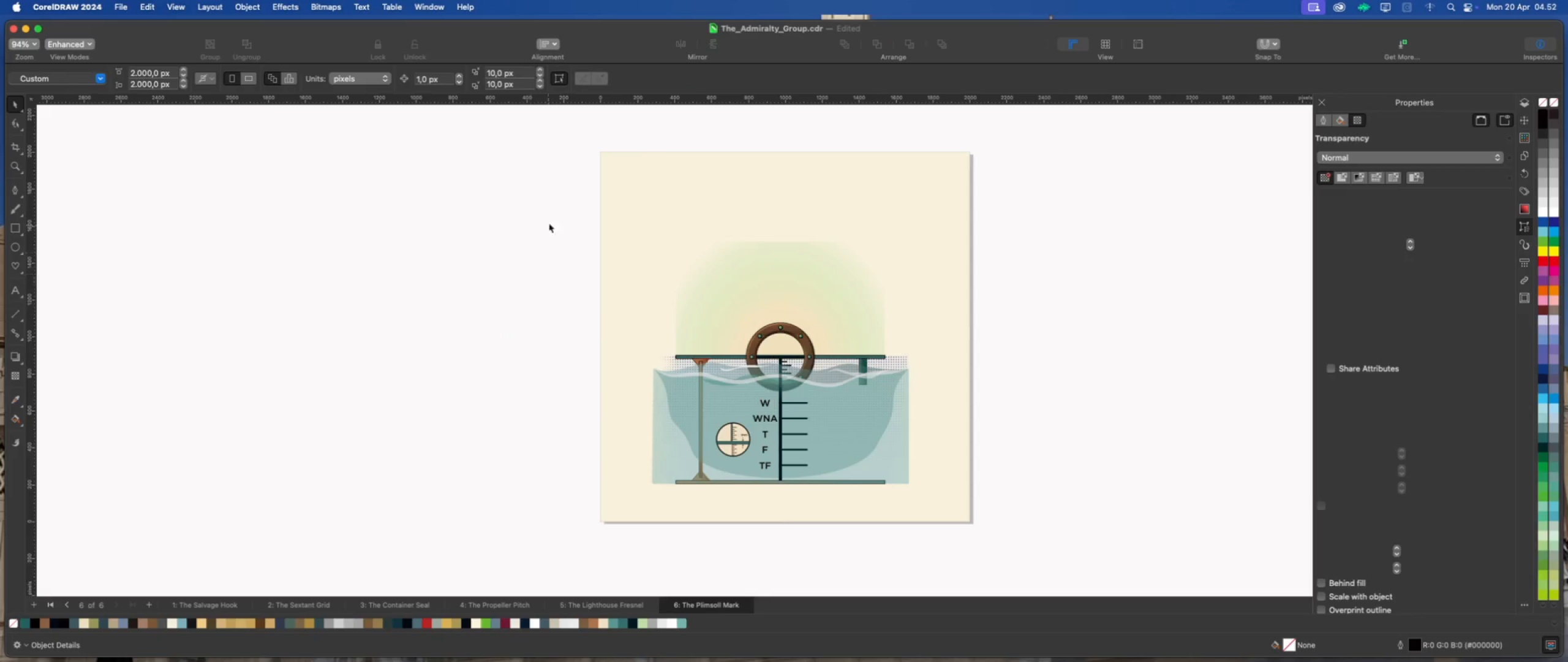 
left_click_drag(start_coordinate=[554, 203], to_coordinate=[1010, 504])
 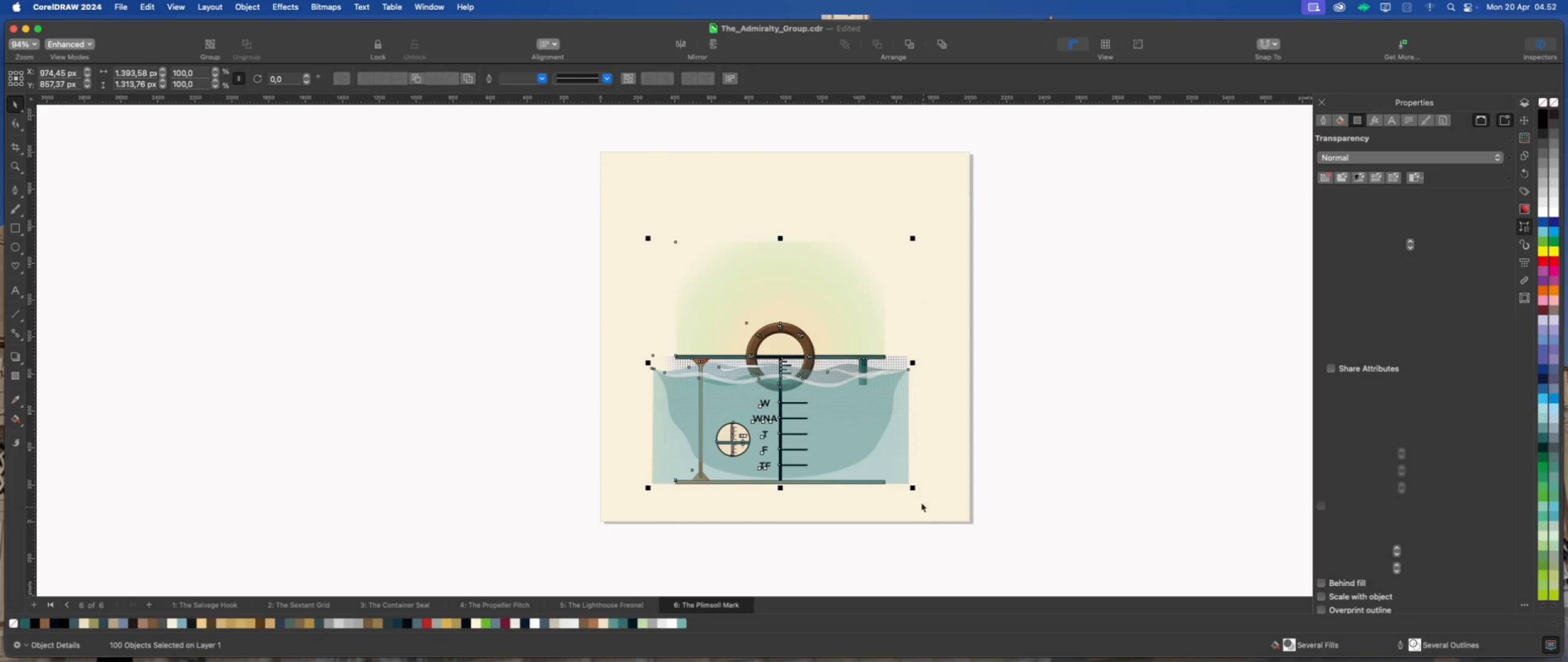 
left_click_drag(start_coordinate=[914, 491], to_coordinate=[937, 521])
 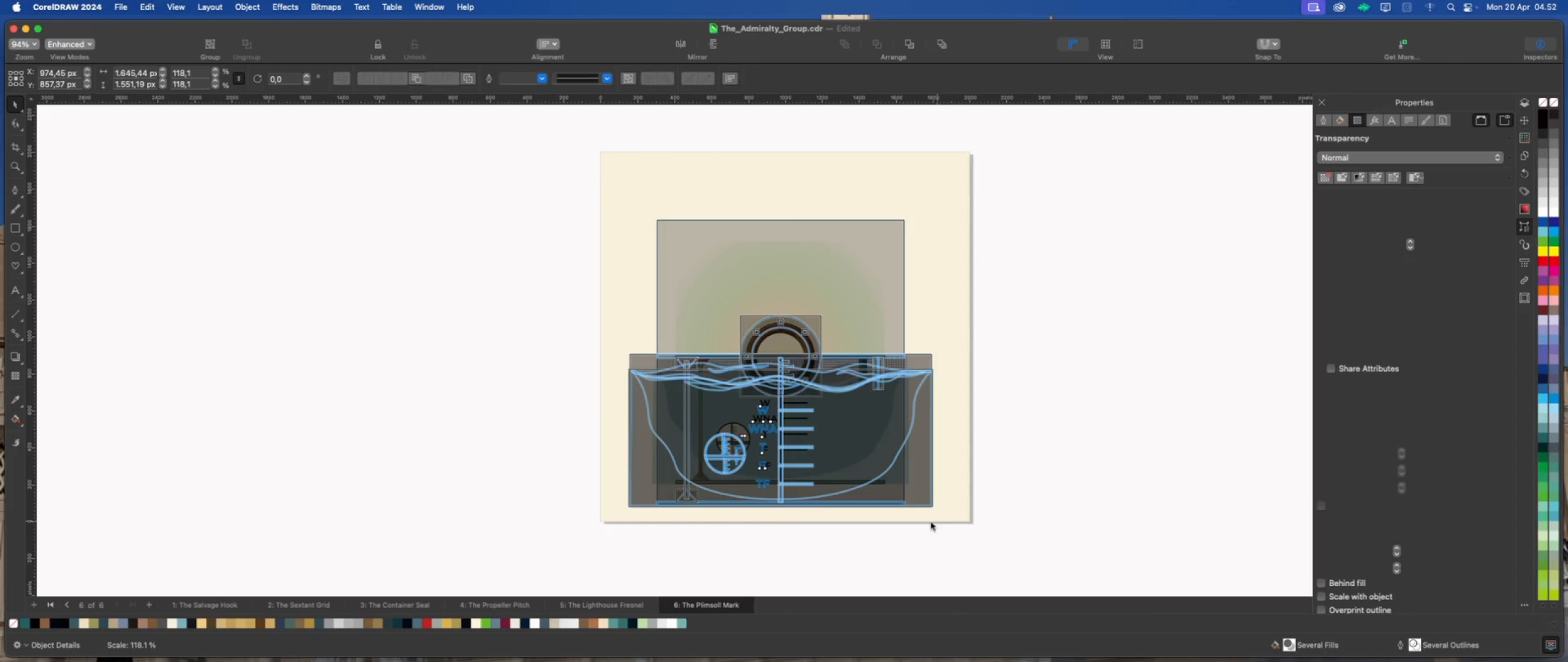 
hold_key(key=ShiftLeft, duration=1.84)
 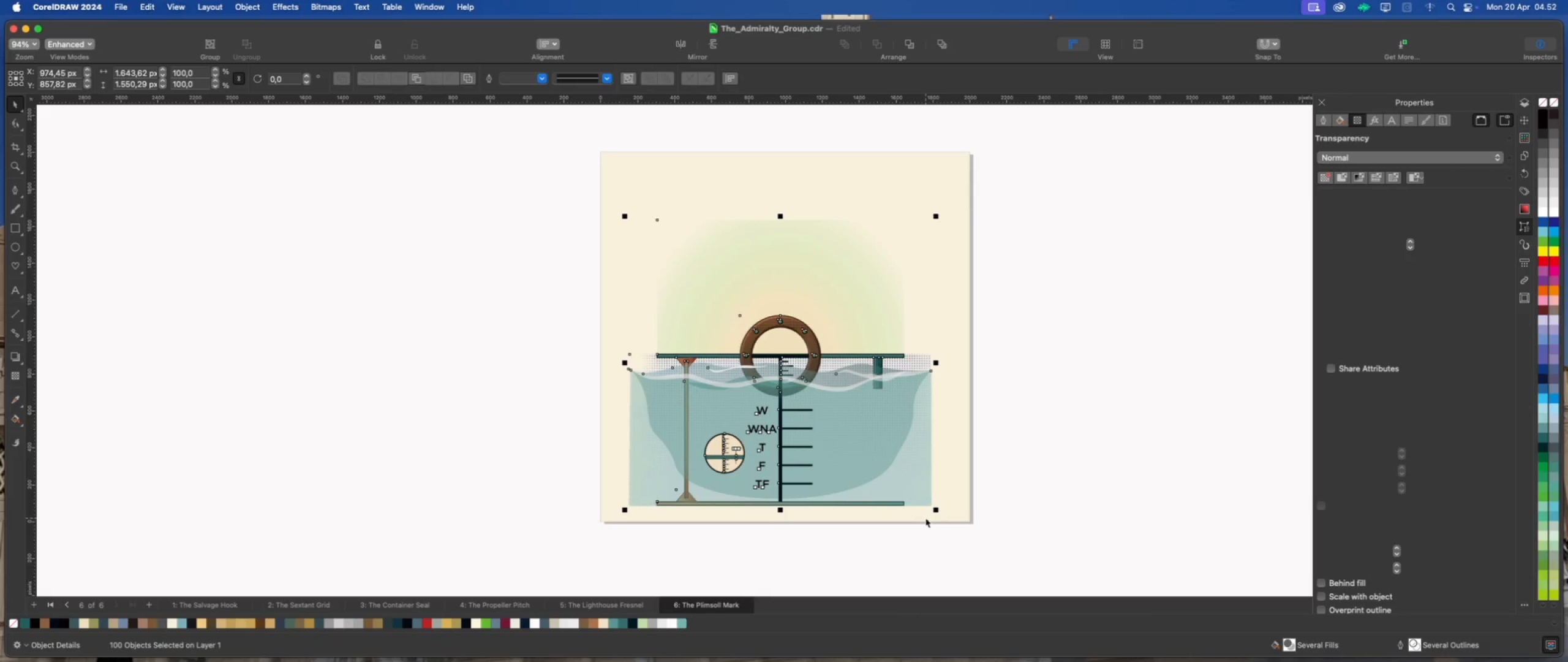 
wait(6.24)
 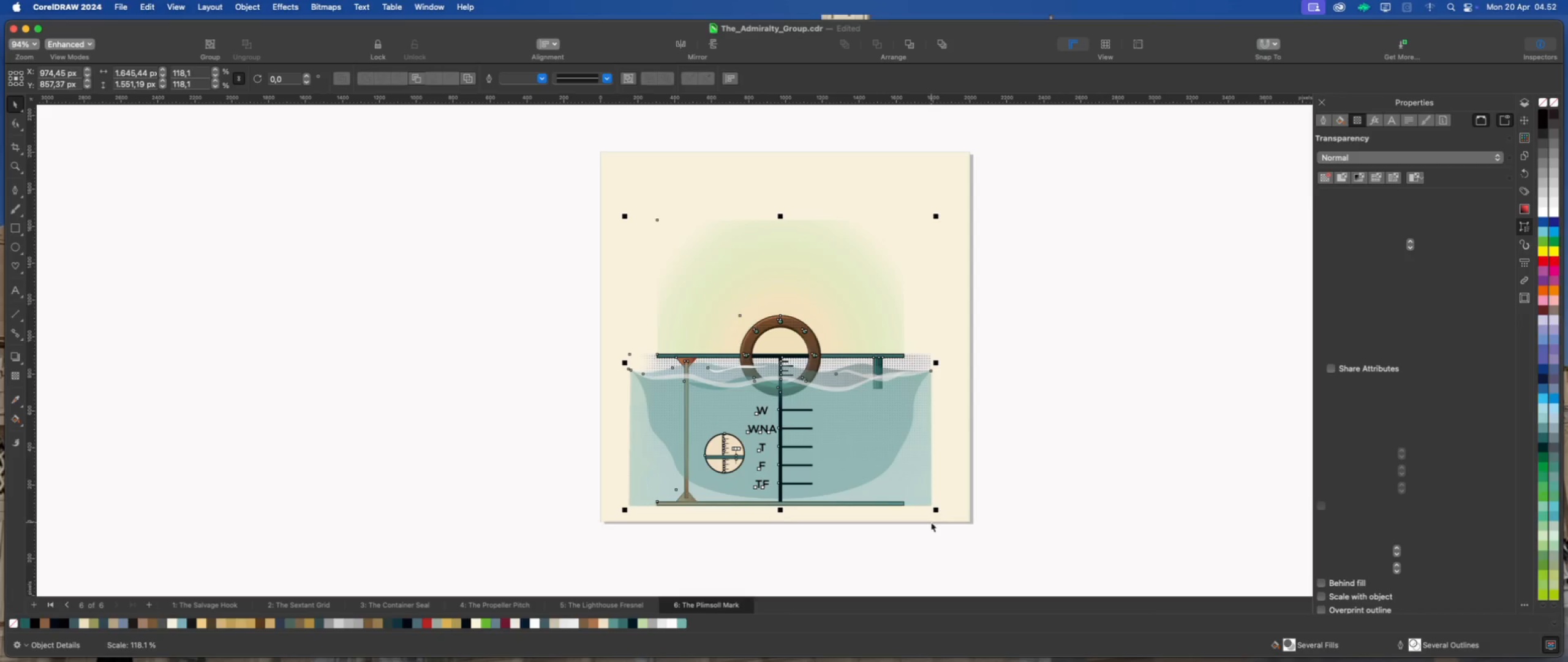 
left_click_drag(start_coordinate=[935, 508], to_coordinate=[944, 516])
 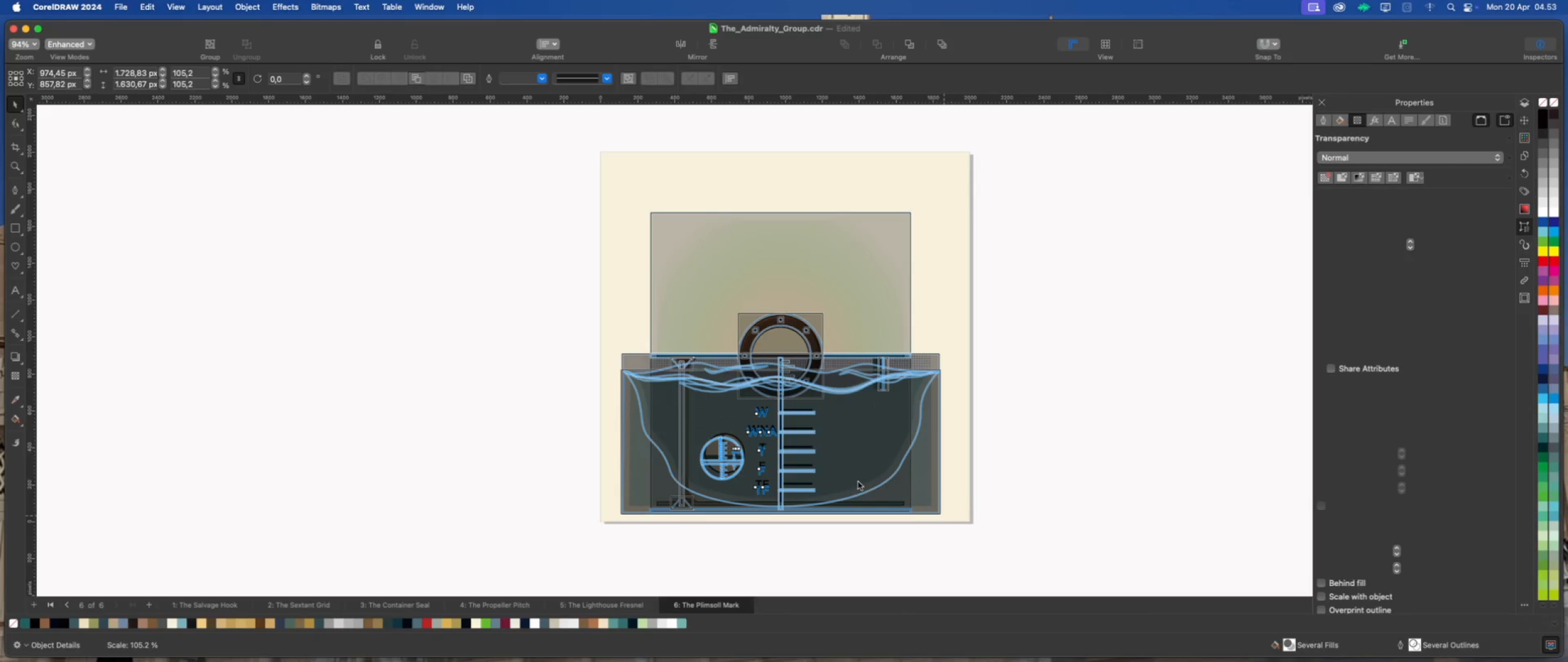 
hold_key(key=ShiftLeft, duration=1.22)
 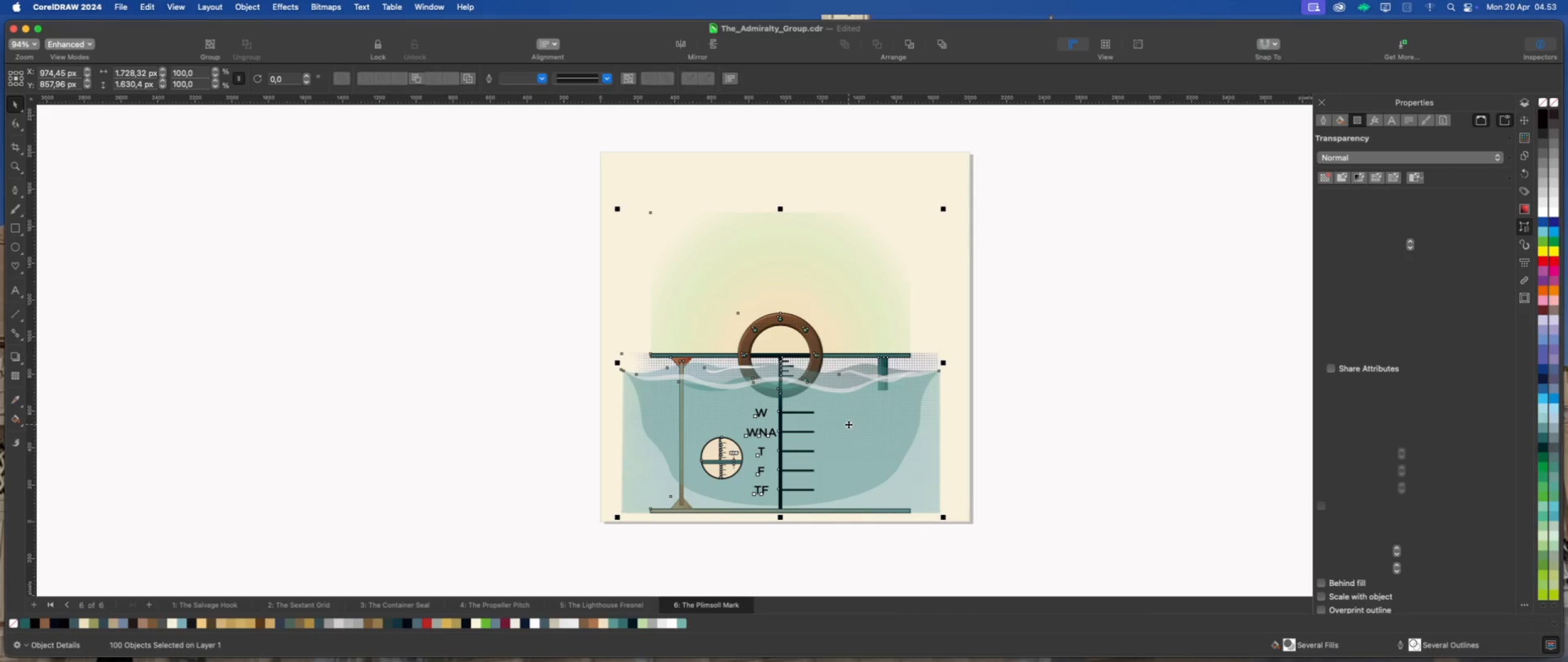 
left_click_drag(start_coordinate=[839, 423], to_coordinate=[841, 416])
 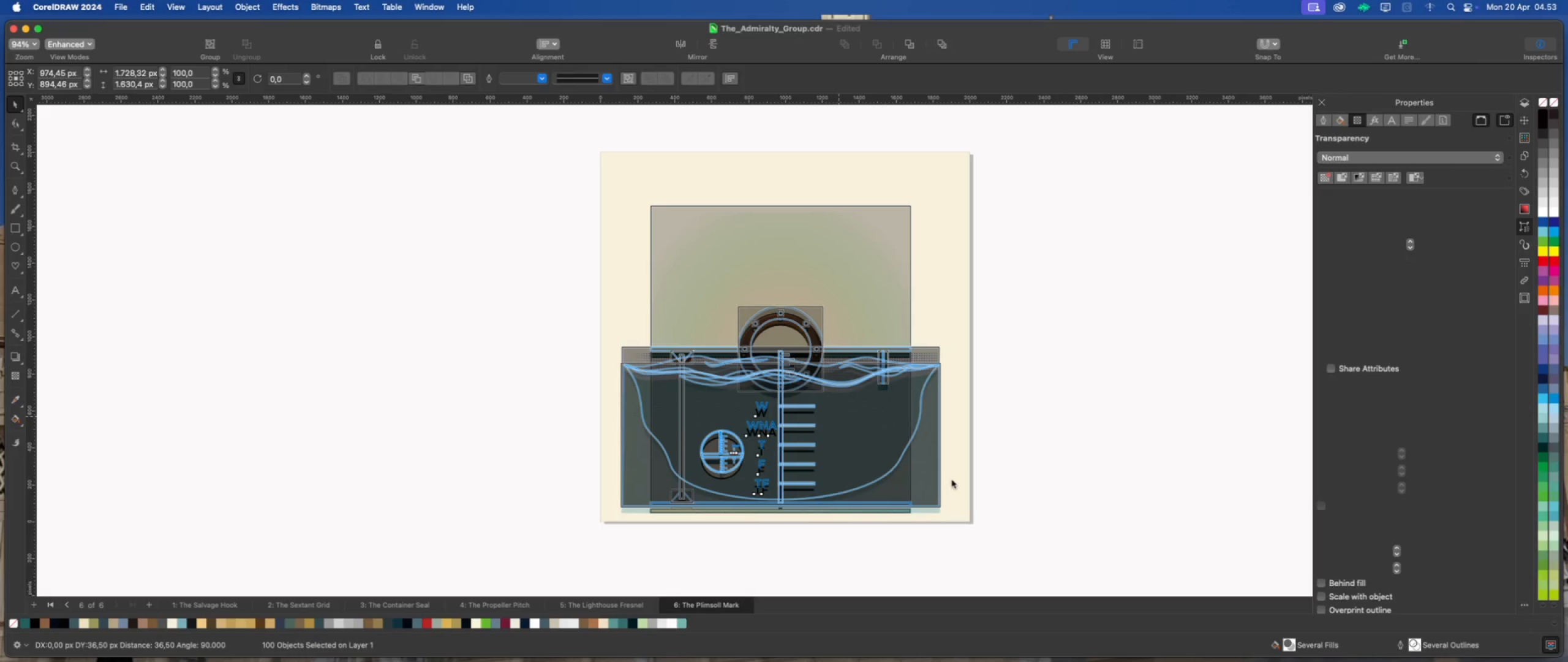 
hold_key(key=ShiftLeft, duration=0.96)
 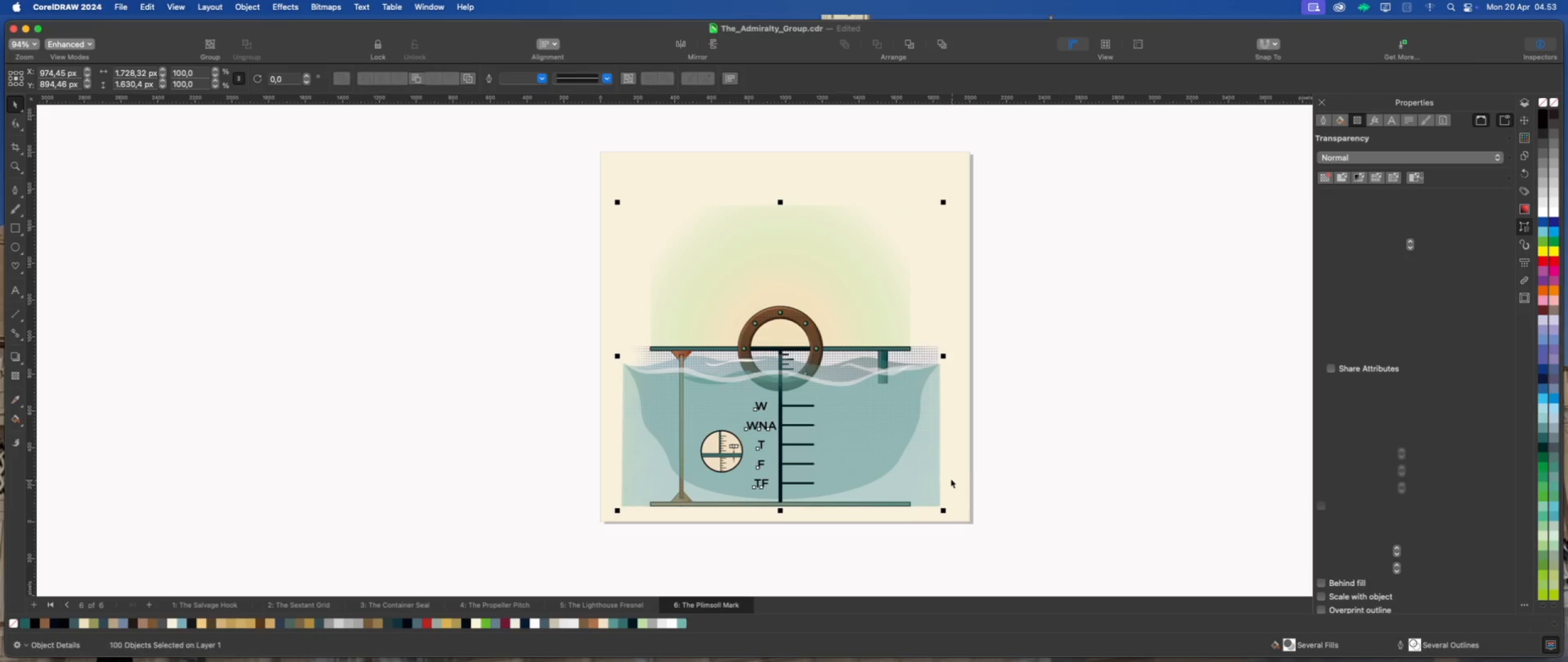 
key(Meta+G)
 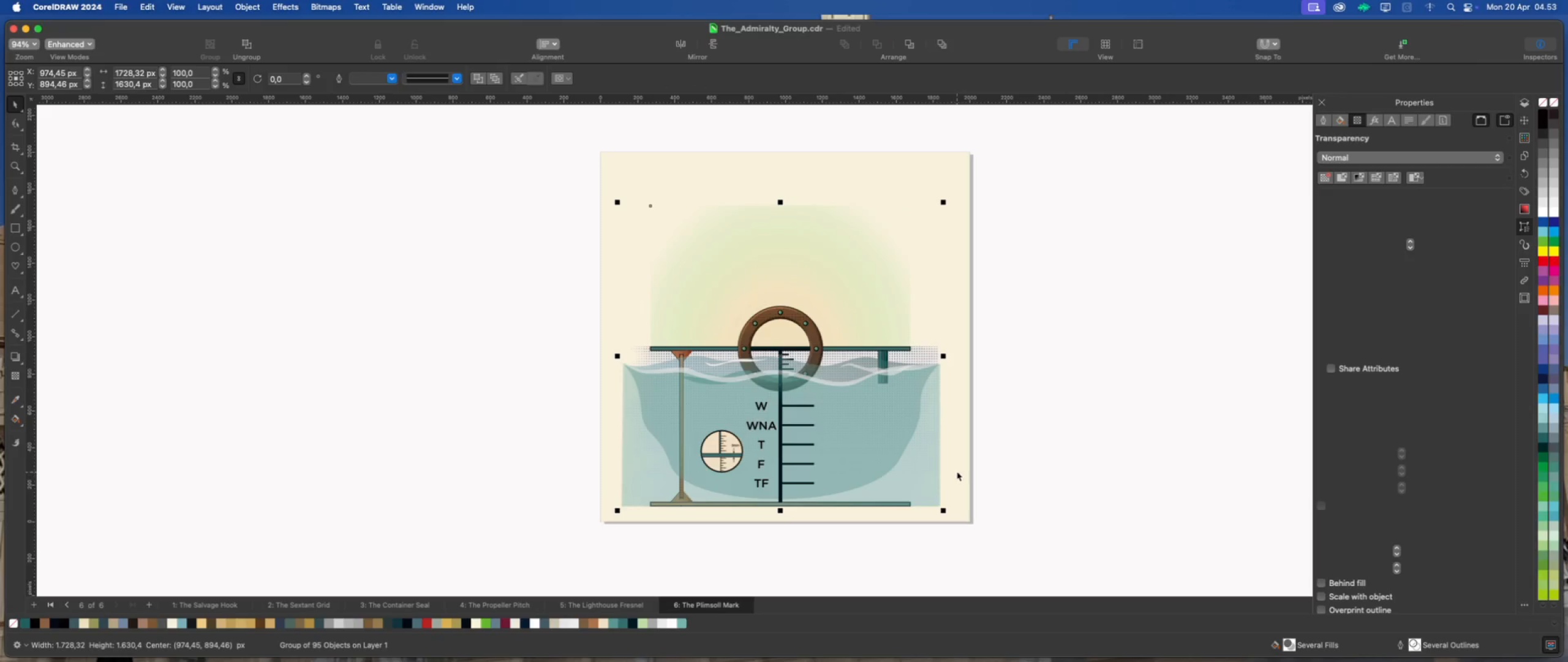 
hold_key(key=ShiftLeft, duration=0.92)
left_click([958, 470])
 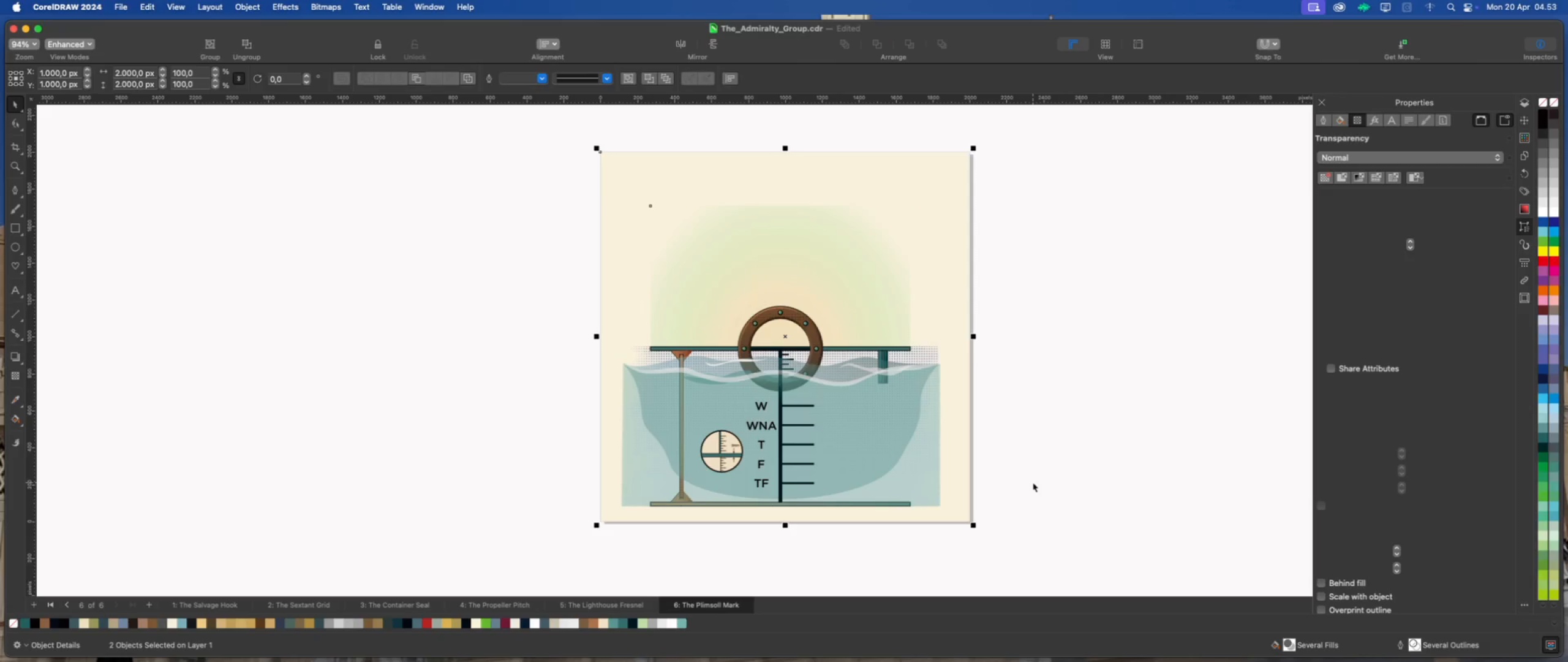 
key(Shift+C)
 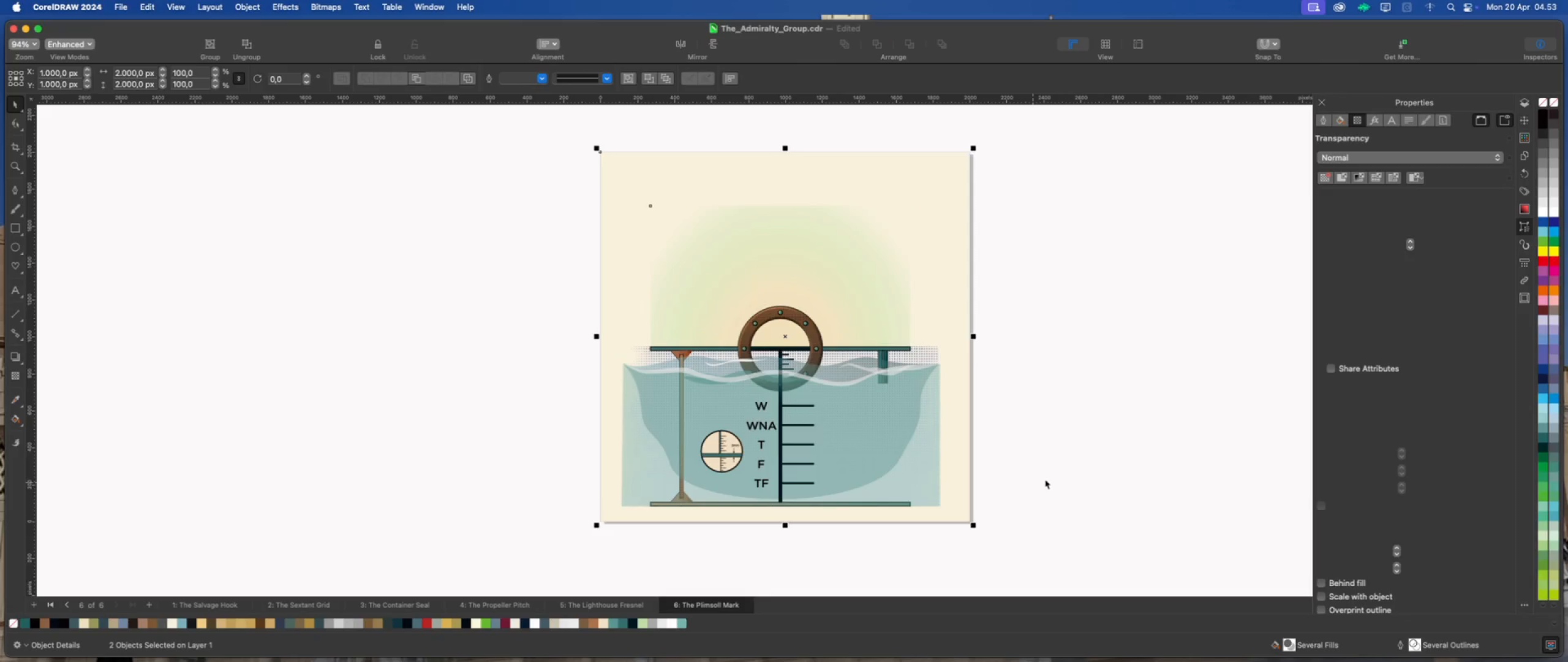 
left_click([1045, 479])
 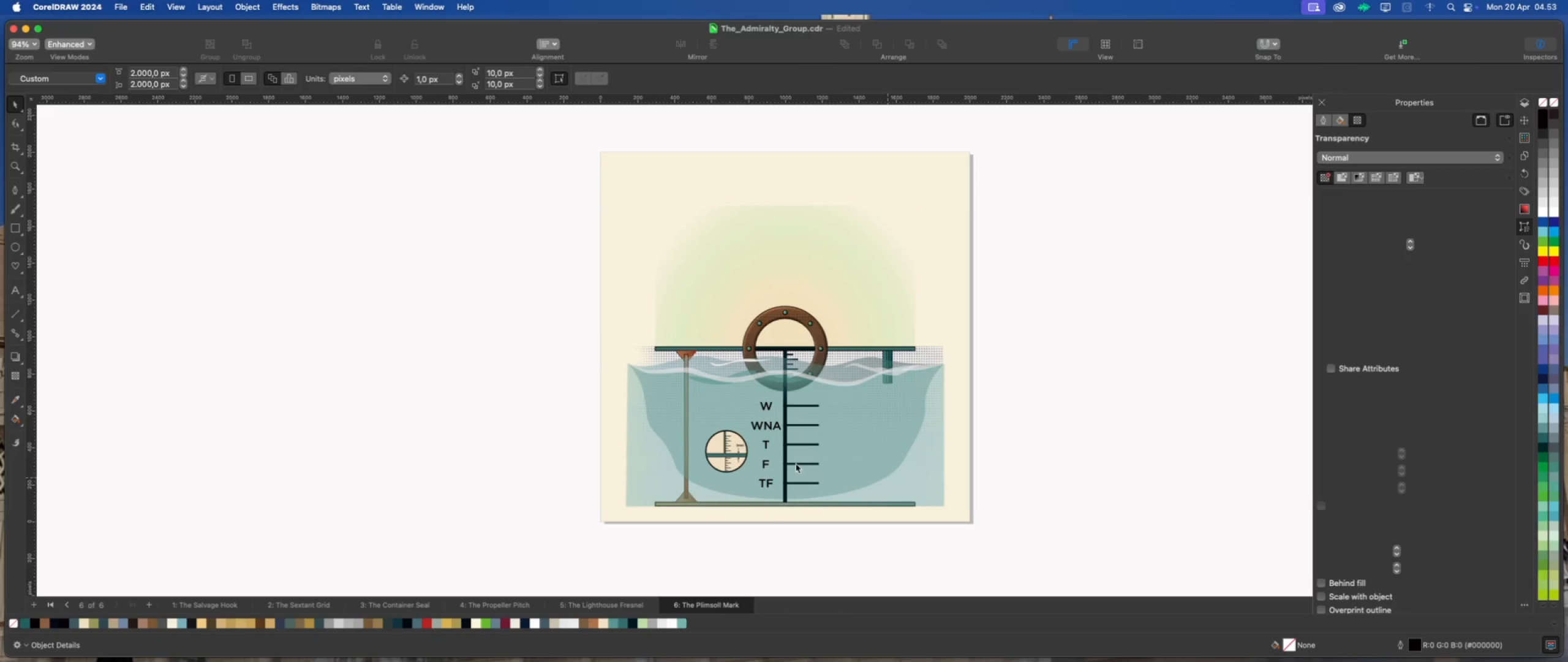 
scroll: coordinate [783, 389], scroll_direction: up, amount: 3.0
 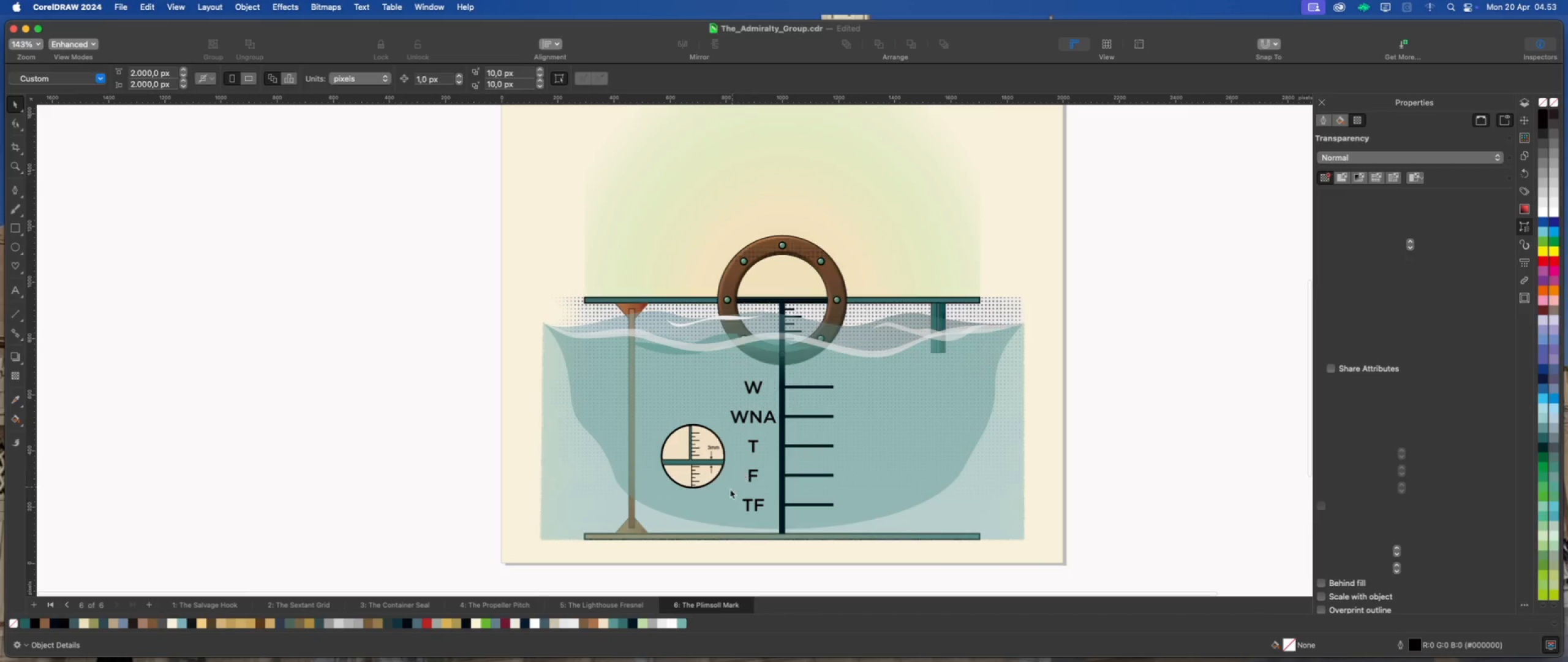 
scroll: coordinate [784, 409], scroll_direction: down, amount: 2.0
 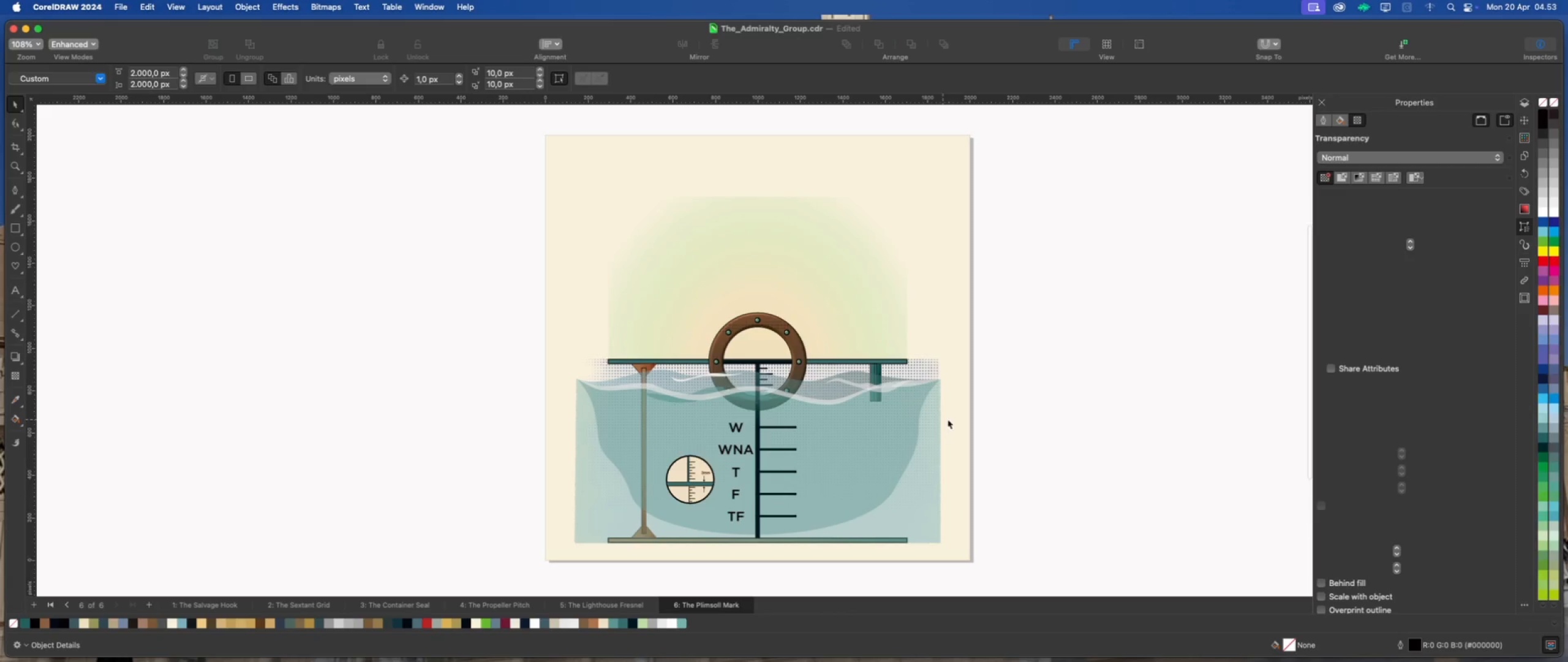 
left_click([1028, 423])
 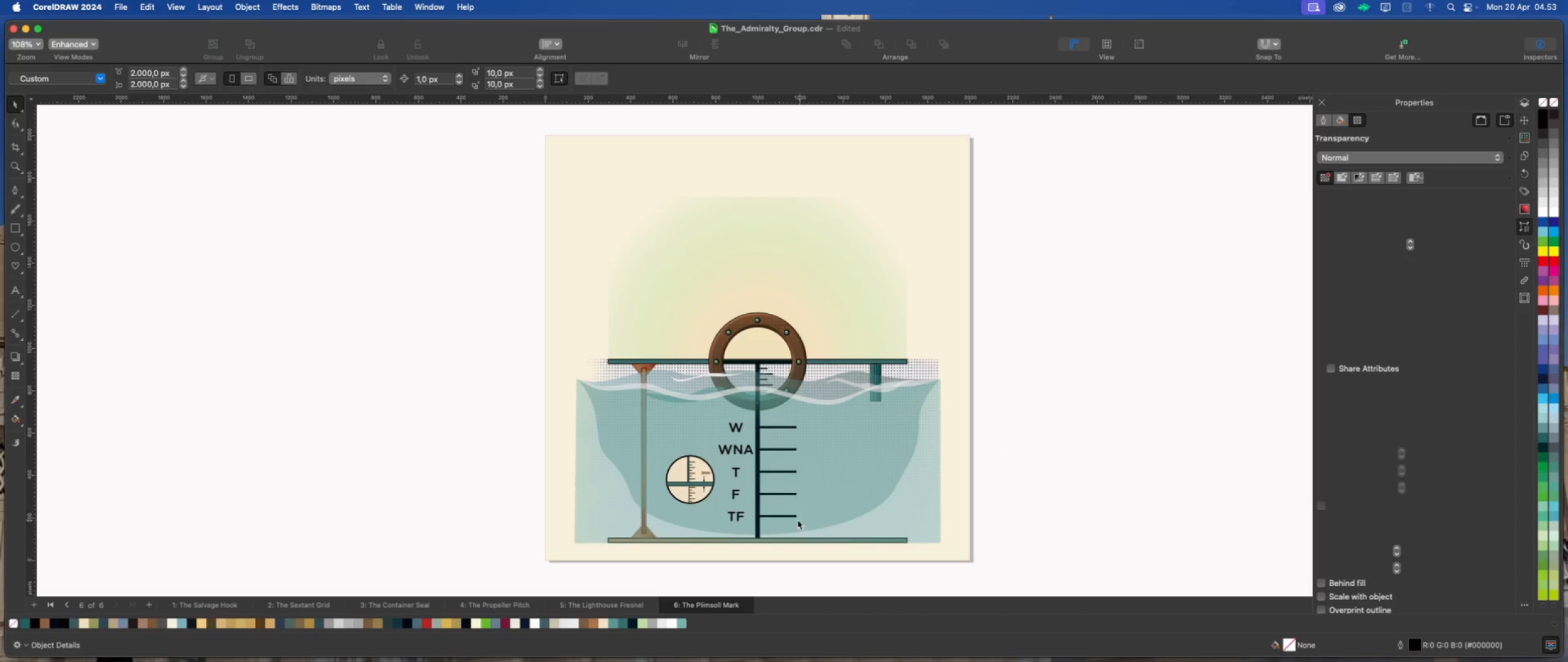 
wait(5.31)
 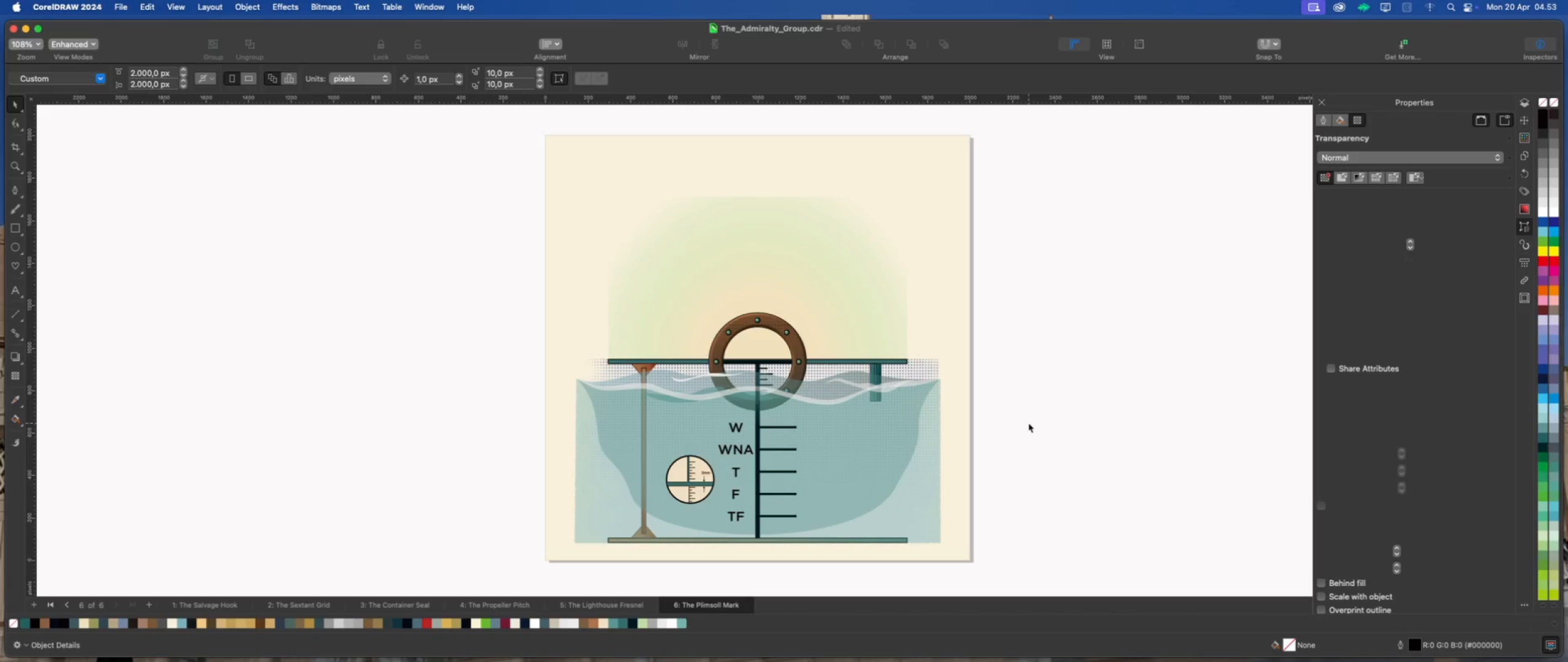 
left_click([767, 517])
 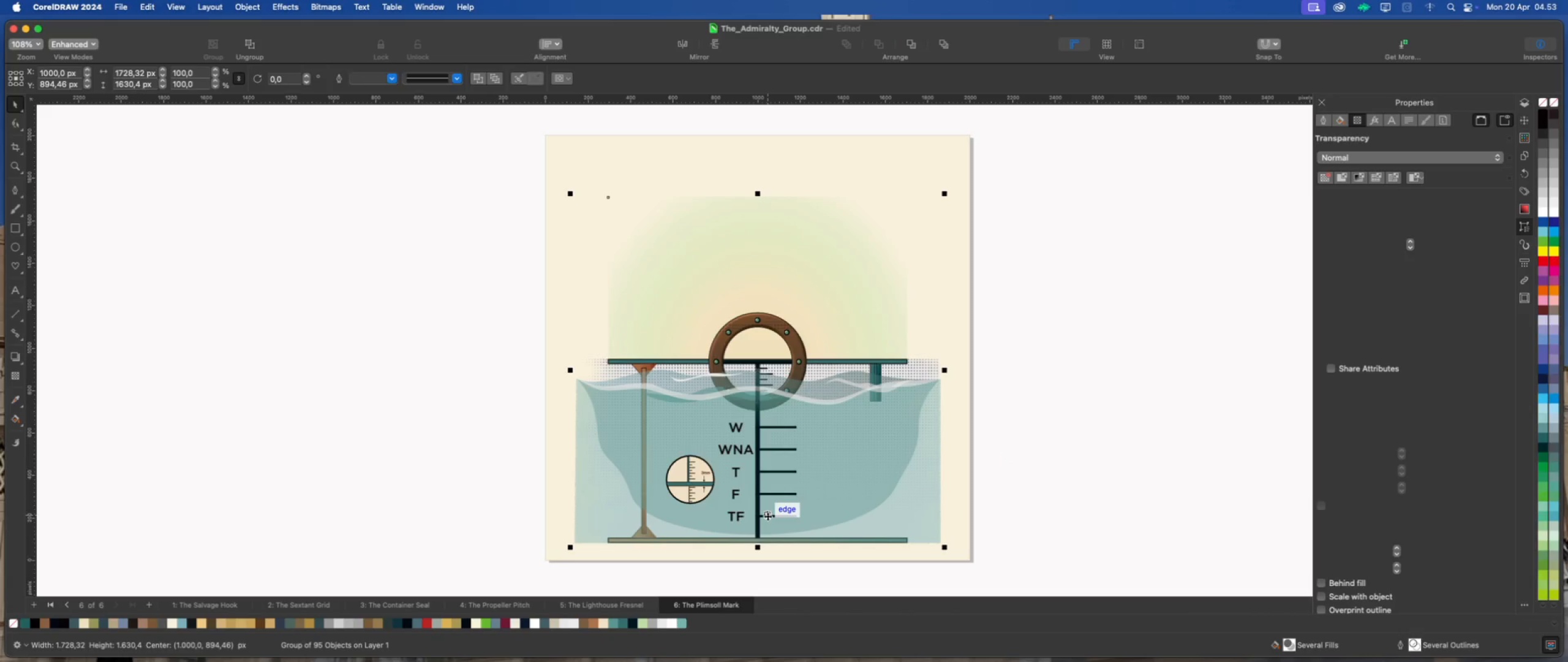 
key(Meta+U)
 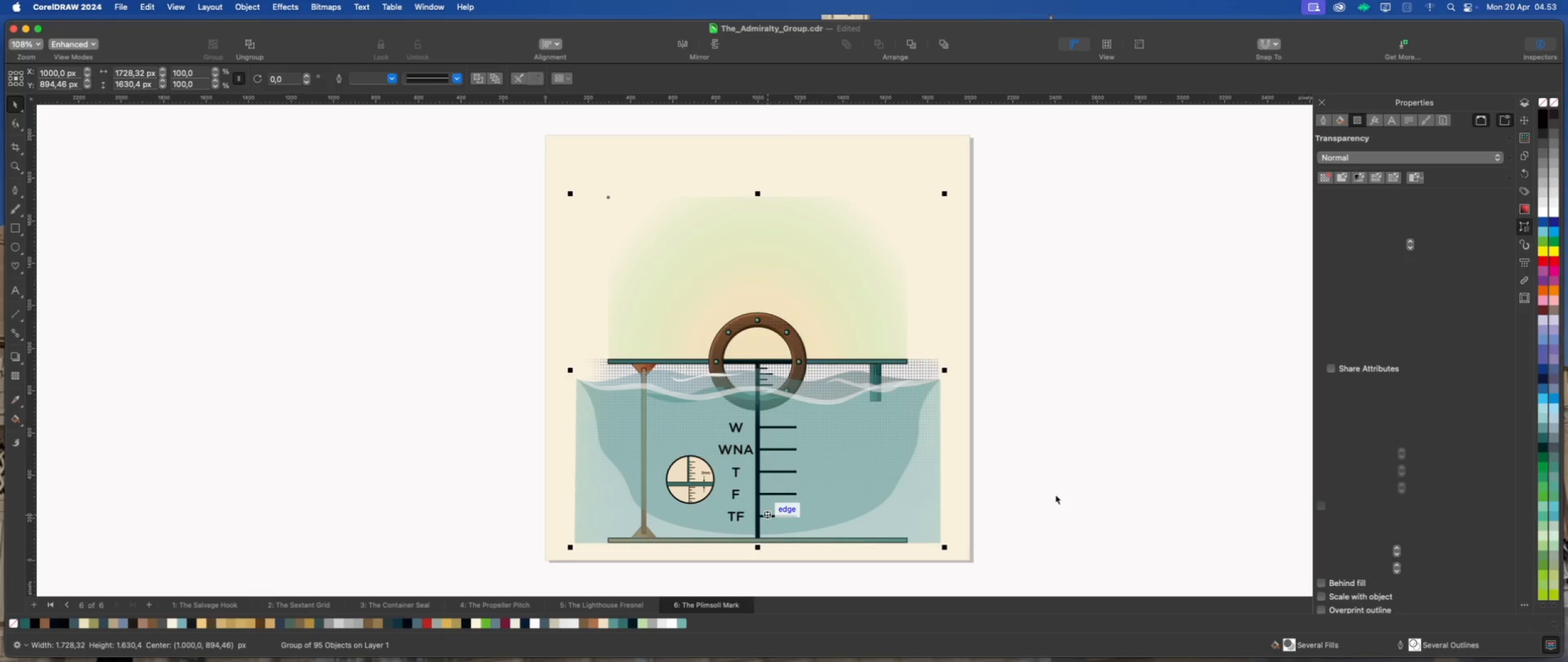 
left_click([1055, 495])
 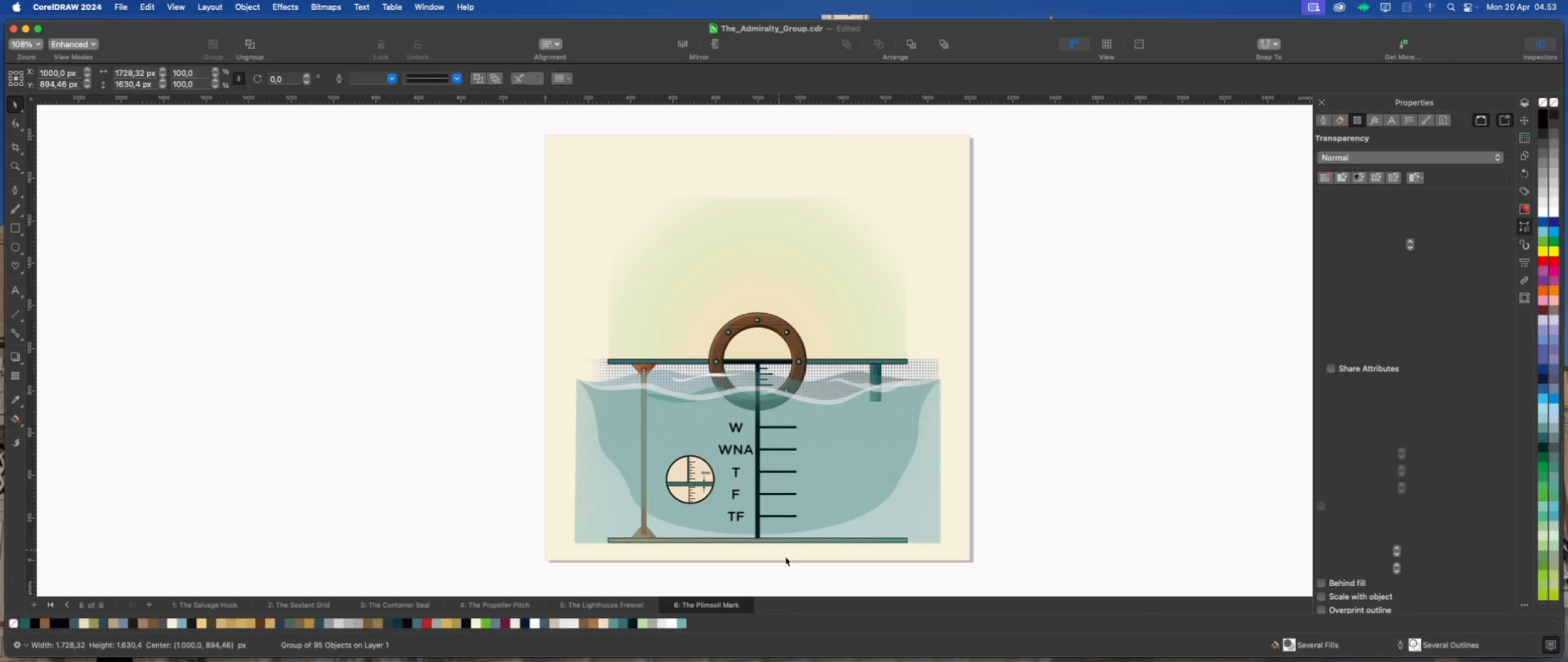 
left_click([795, 567])
 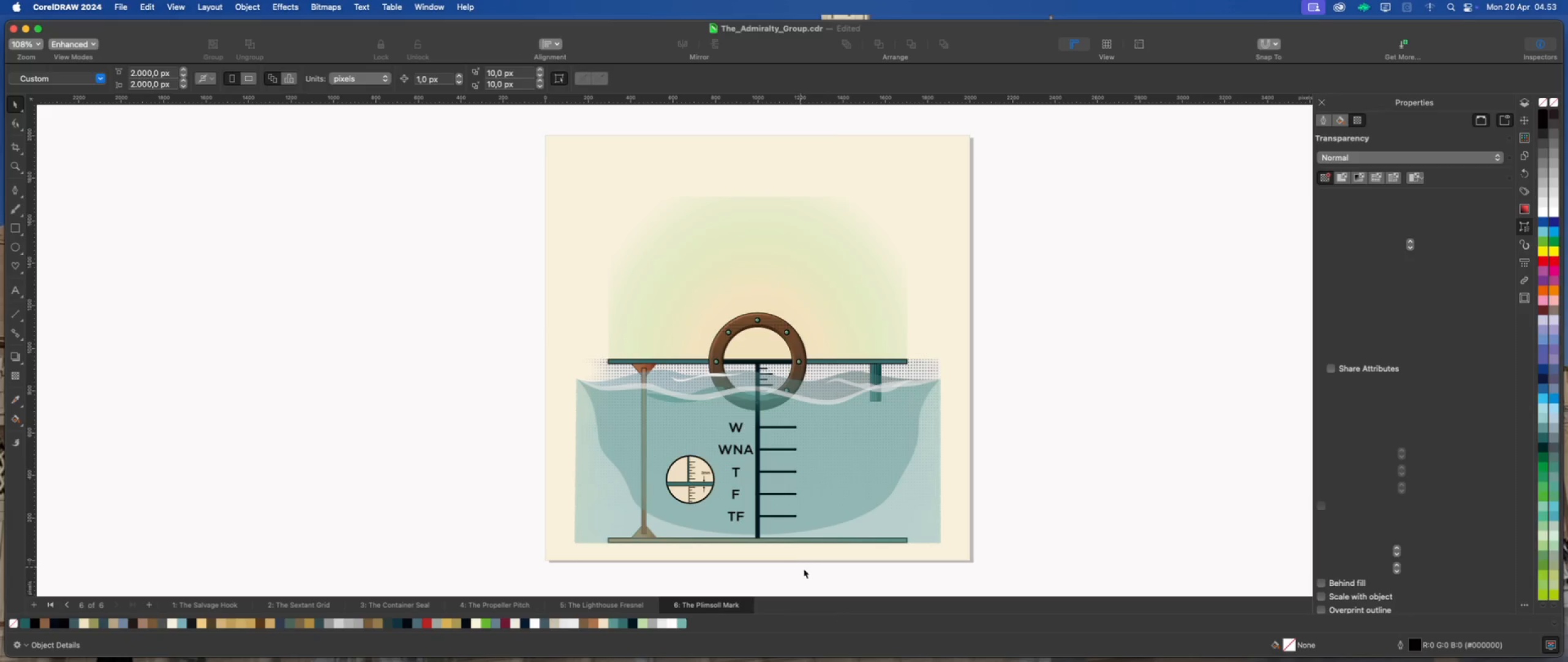 
left_click_drag(start_coordinate=[806, 574], to_coordinate=[746, 395])
 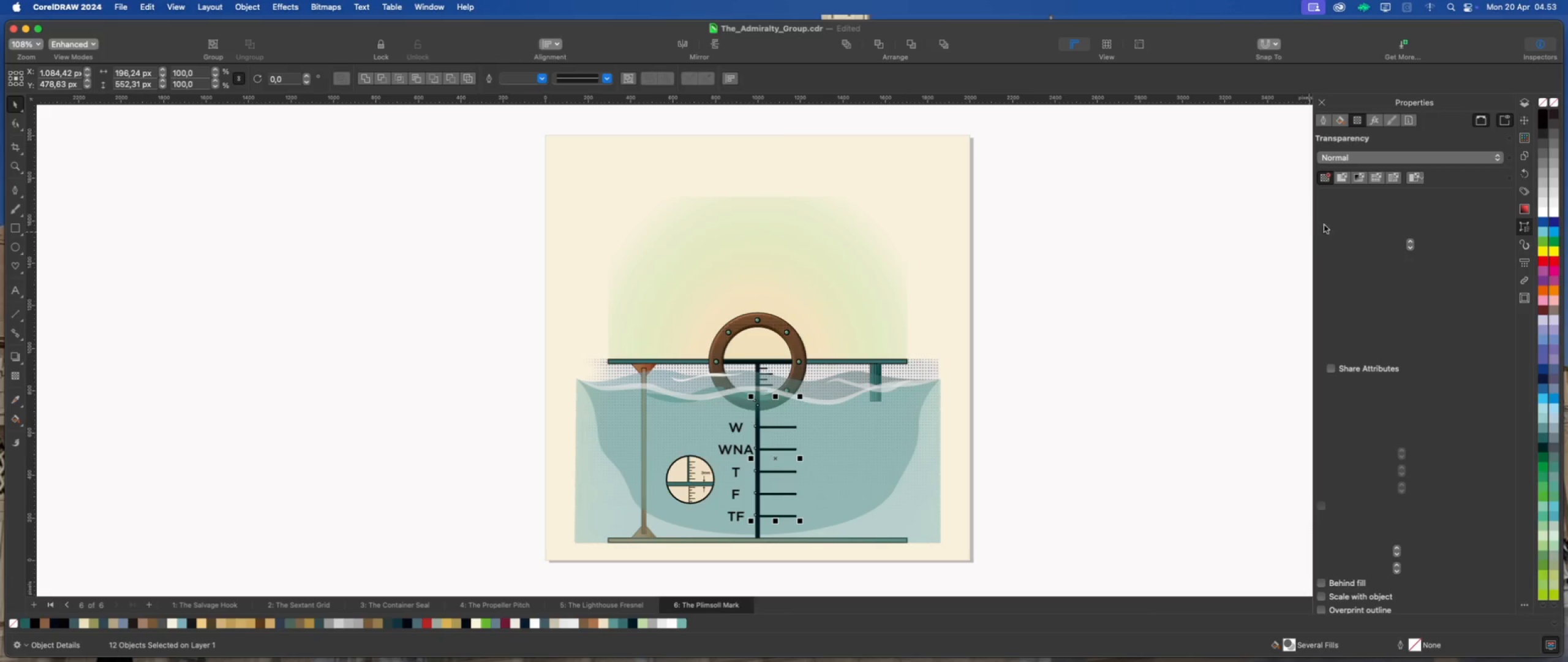 
left_click([1525, 120])
 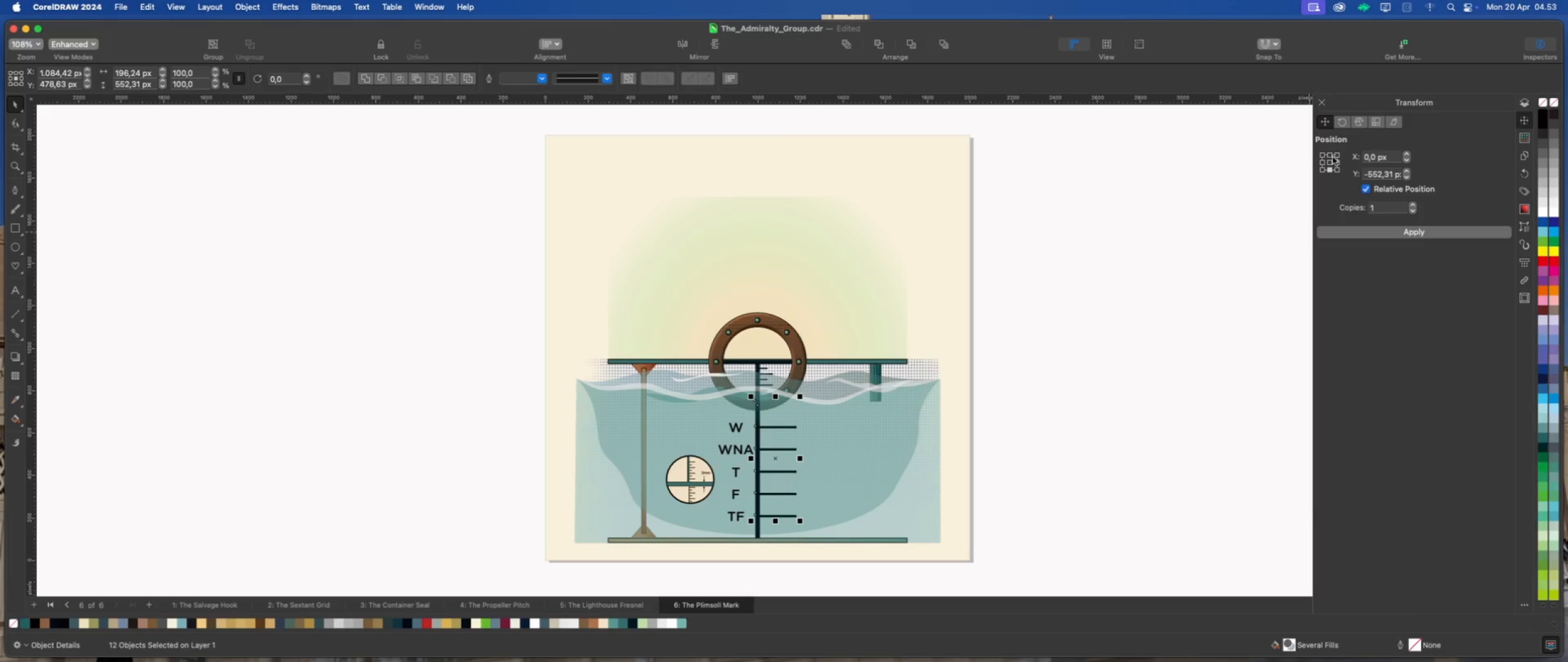 
left_click([1328, 155])
 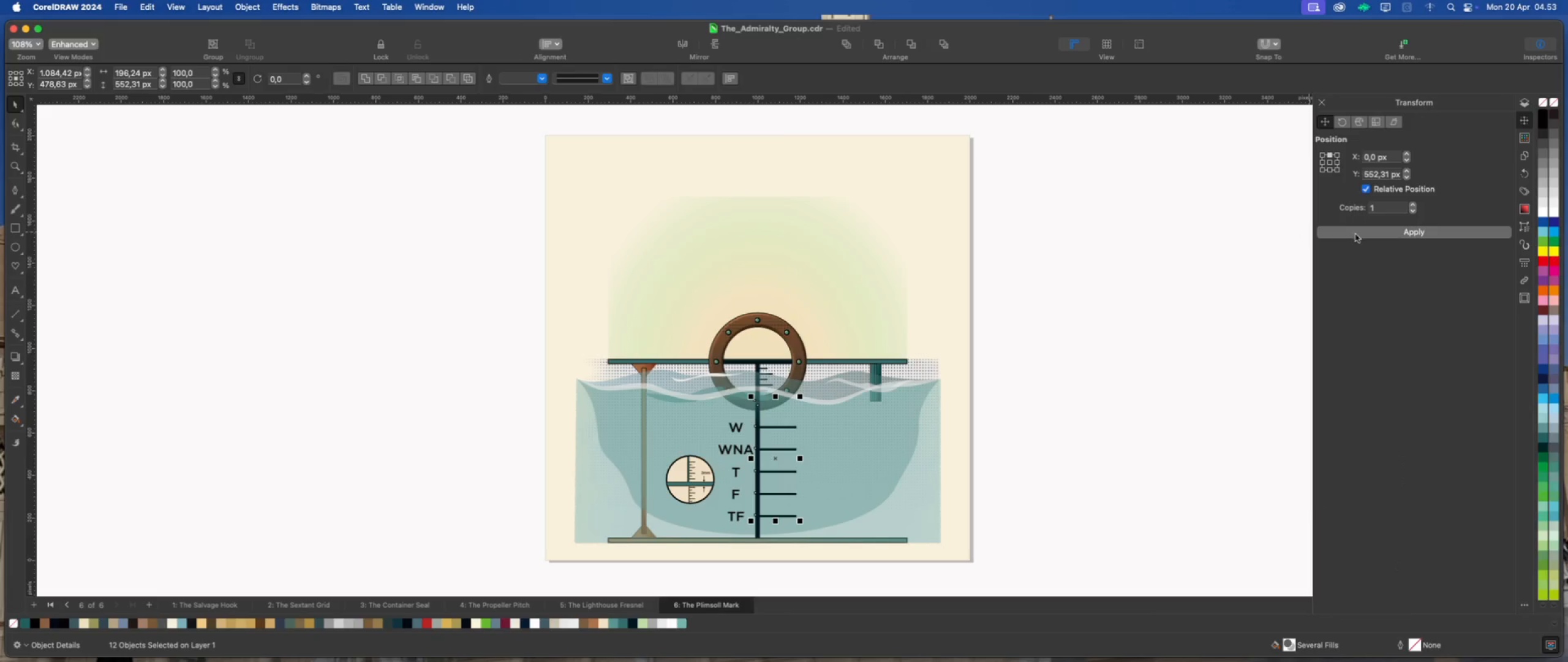 
left_click([1357, 234])
 